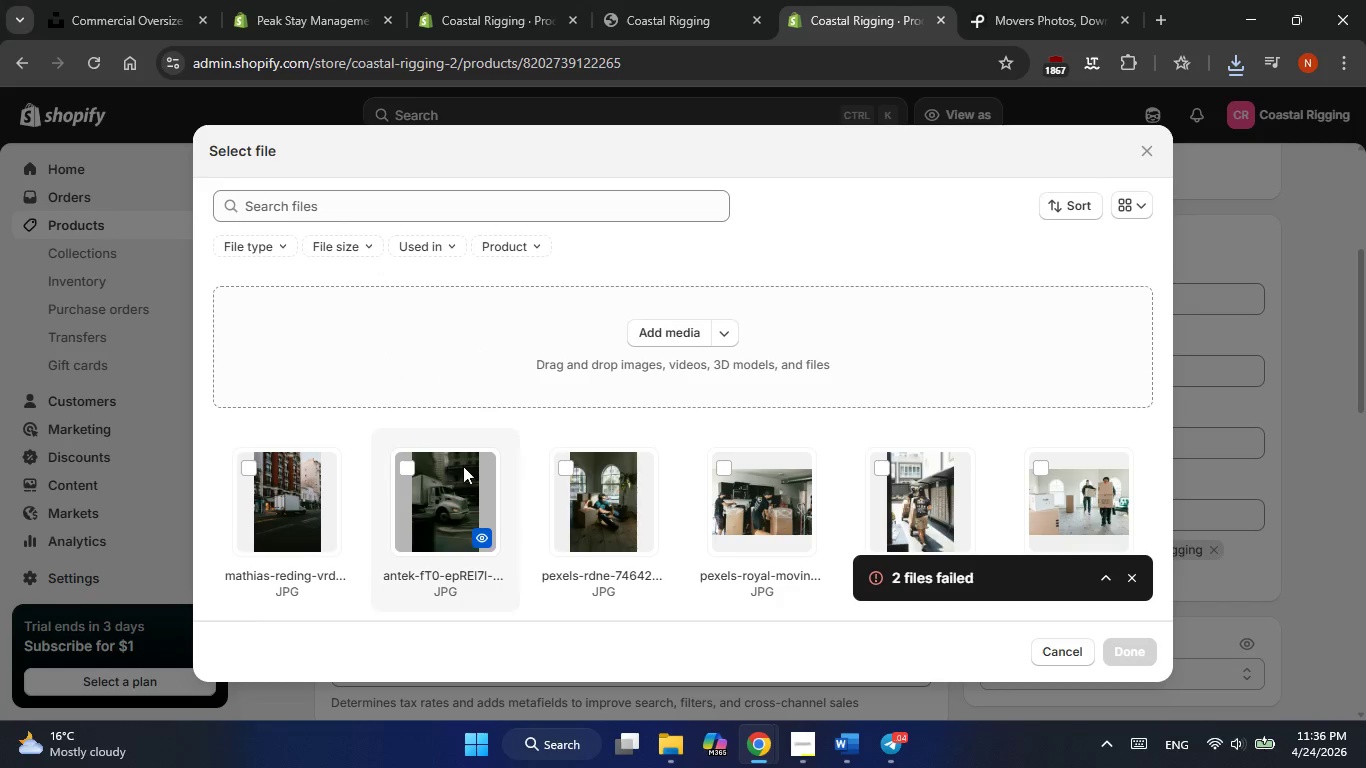 
left_click([1023, 0])
 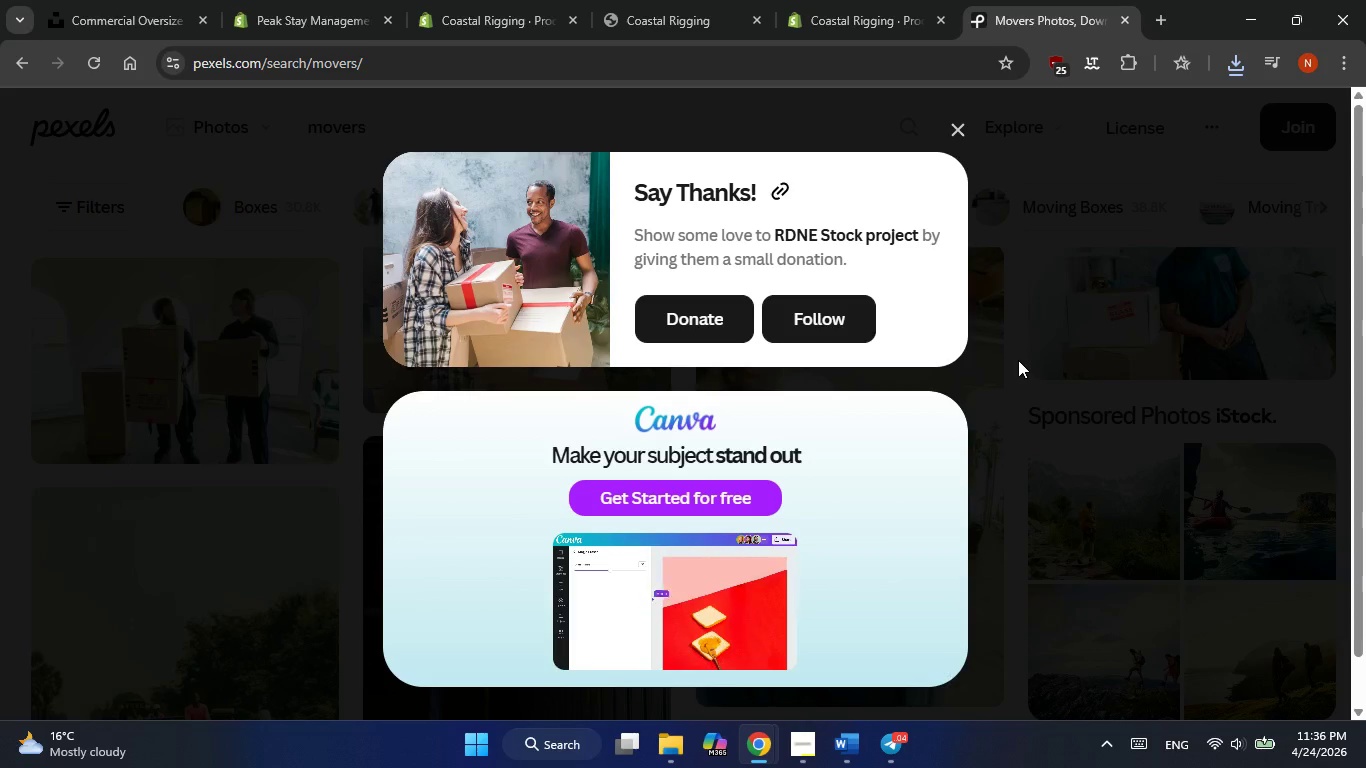 
left_click([1018, 360])
 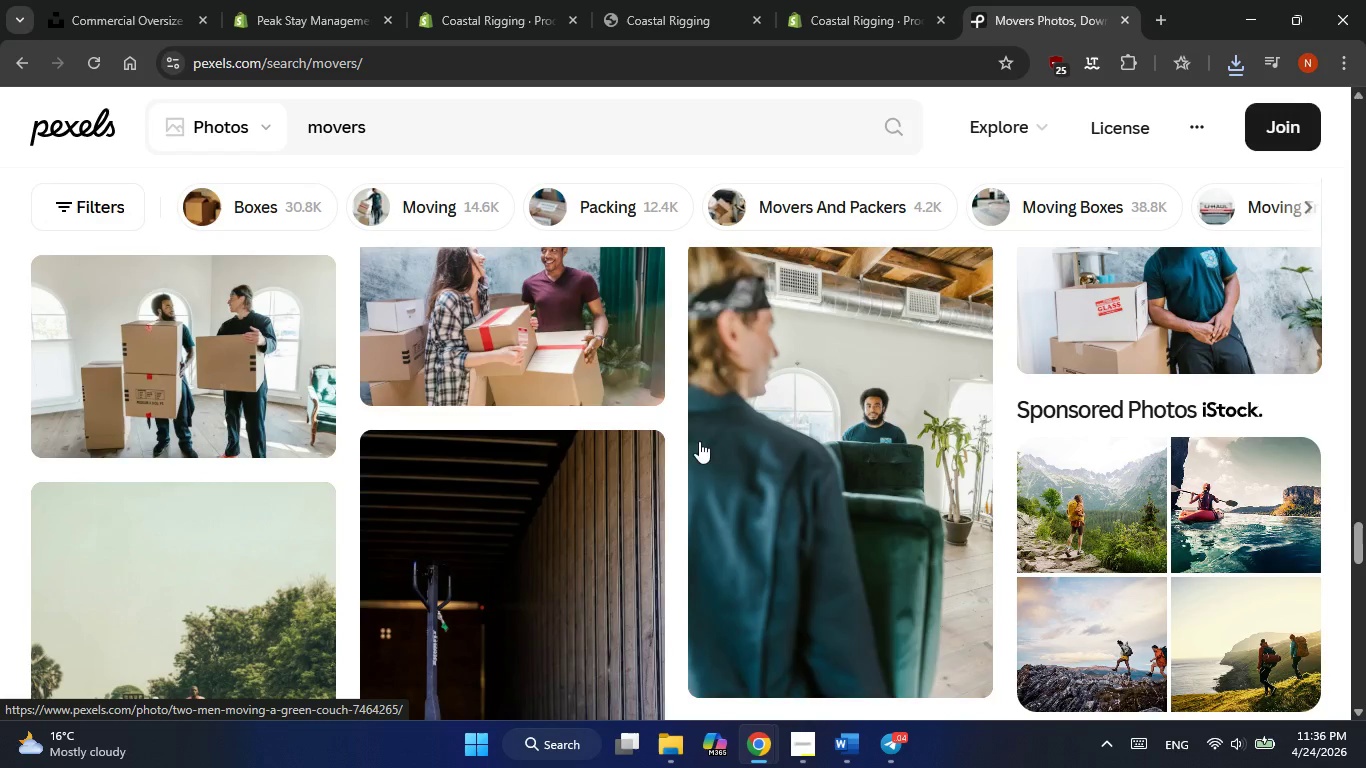 
scroll: coordinate [681, 452], scroll_direction: down, amount: 4.0
 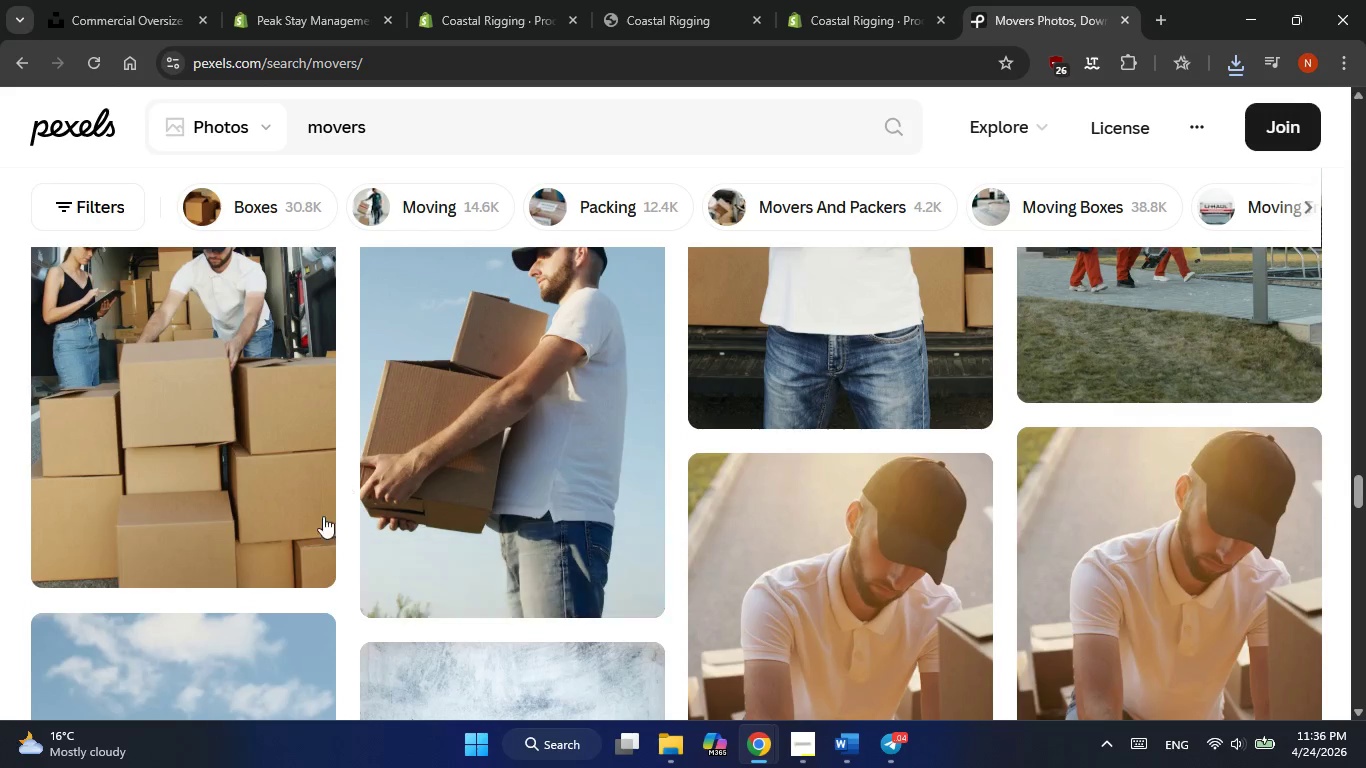 
left_click([307, 551])
 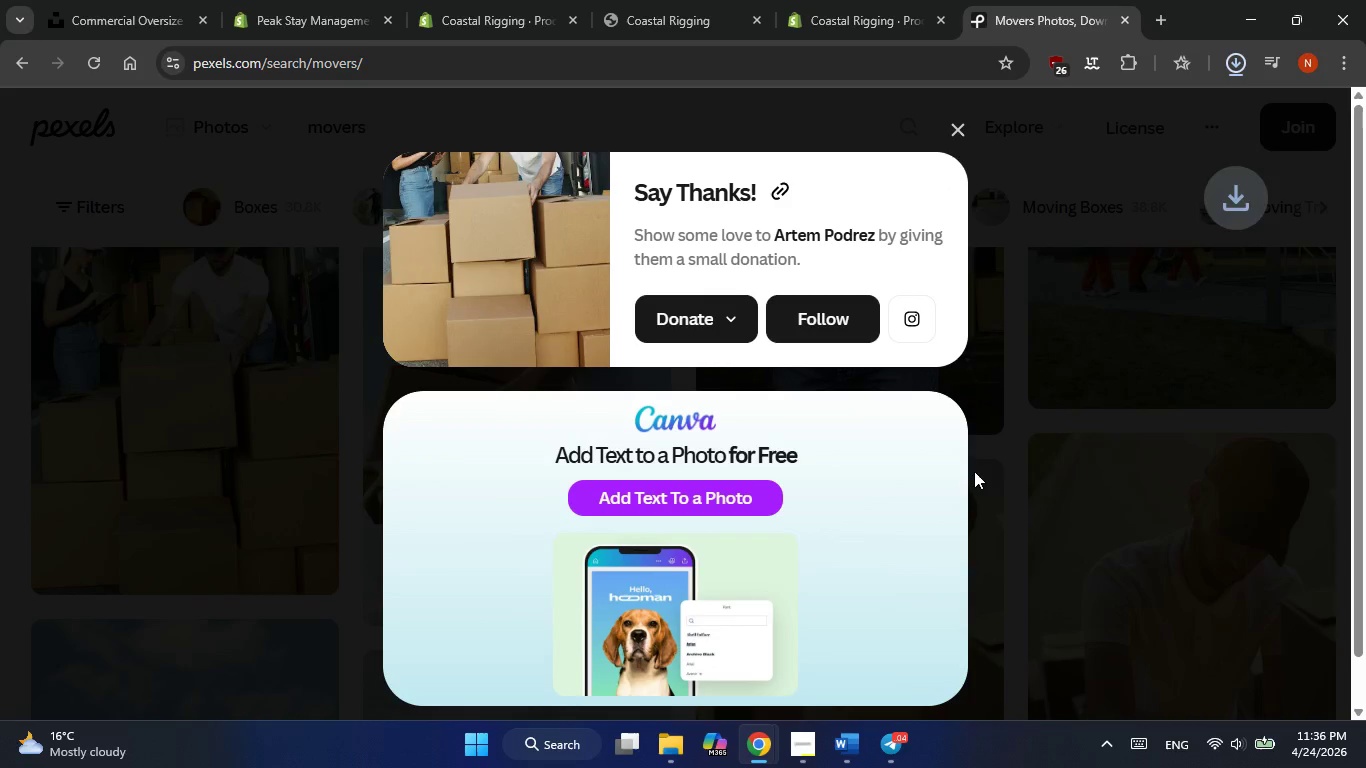 
left_click([1004, 468])
 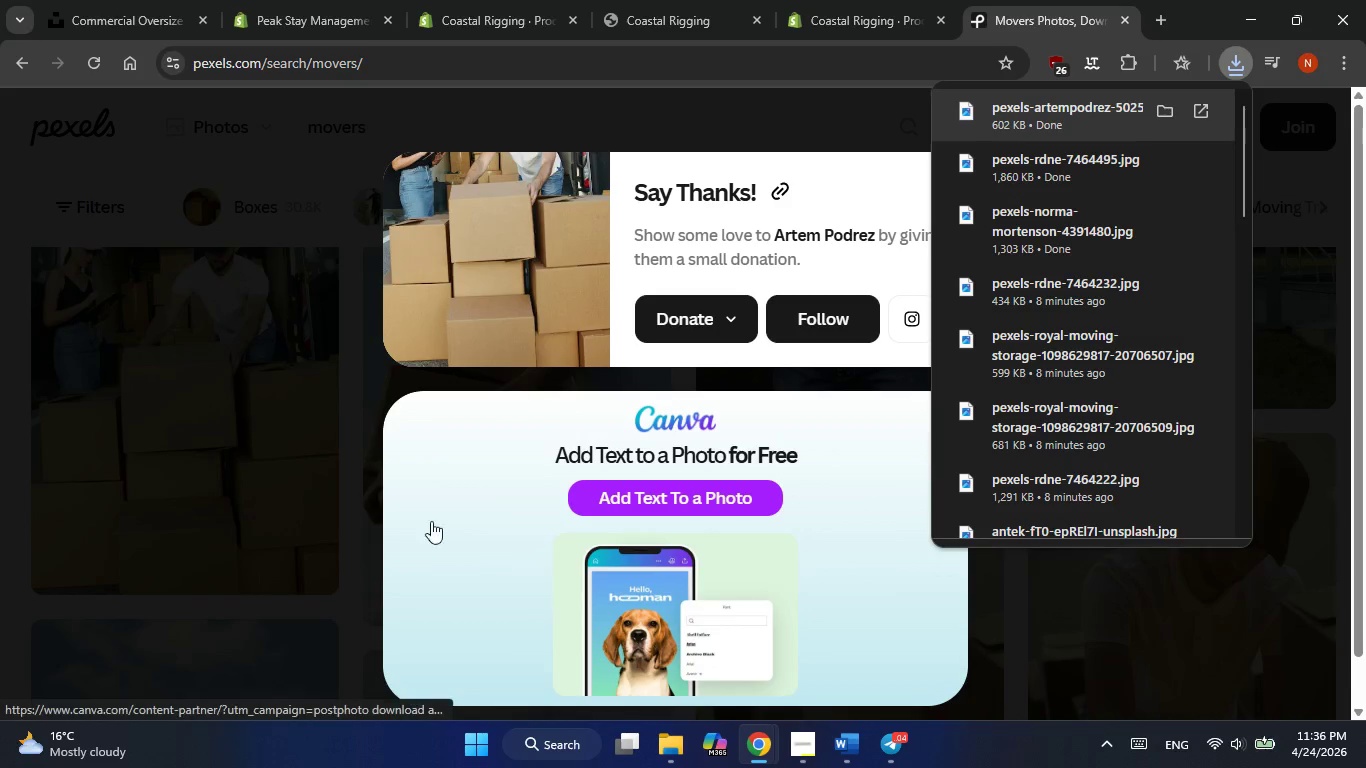 
left_click([393, 504])
 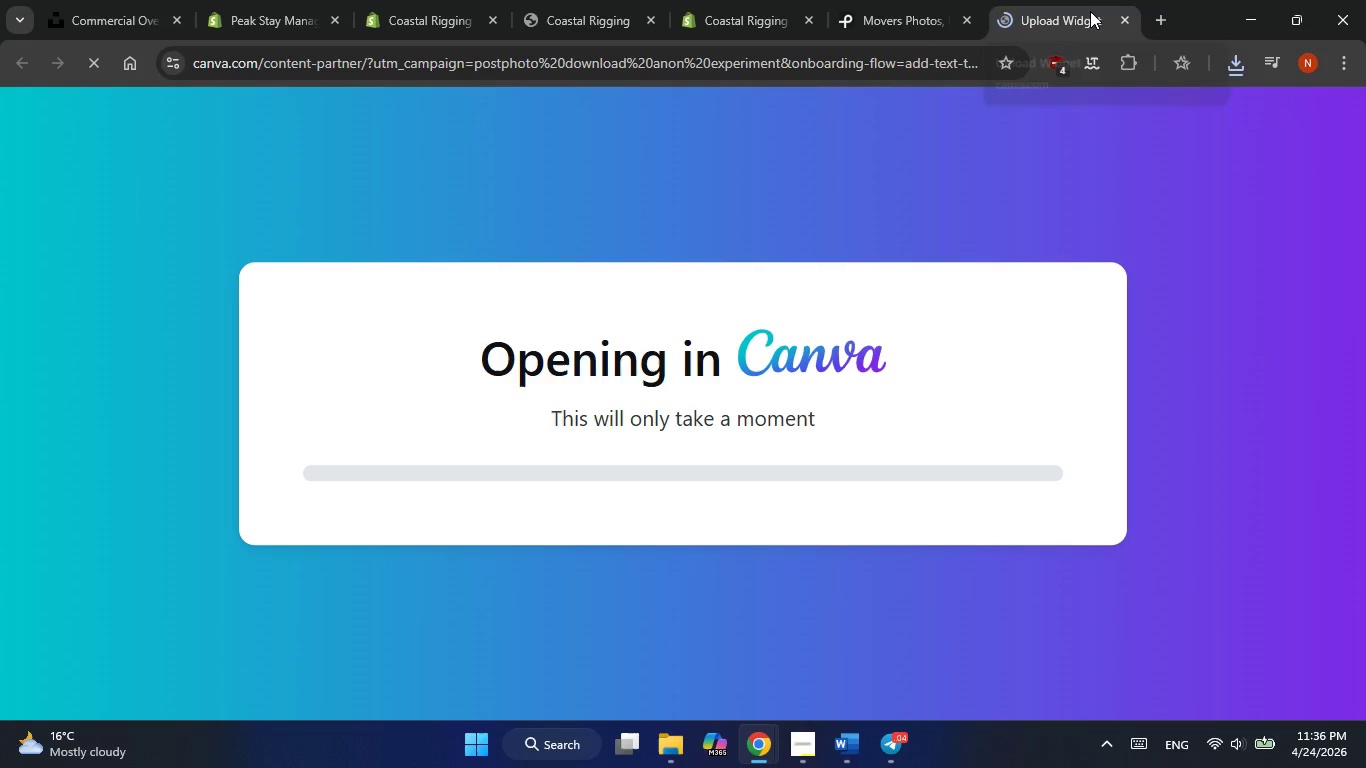 
left_click([1122, 18])
 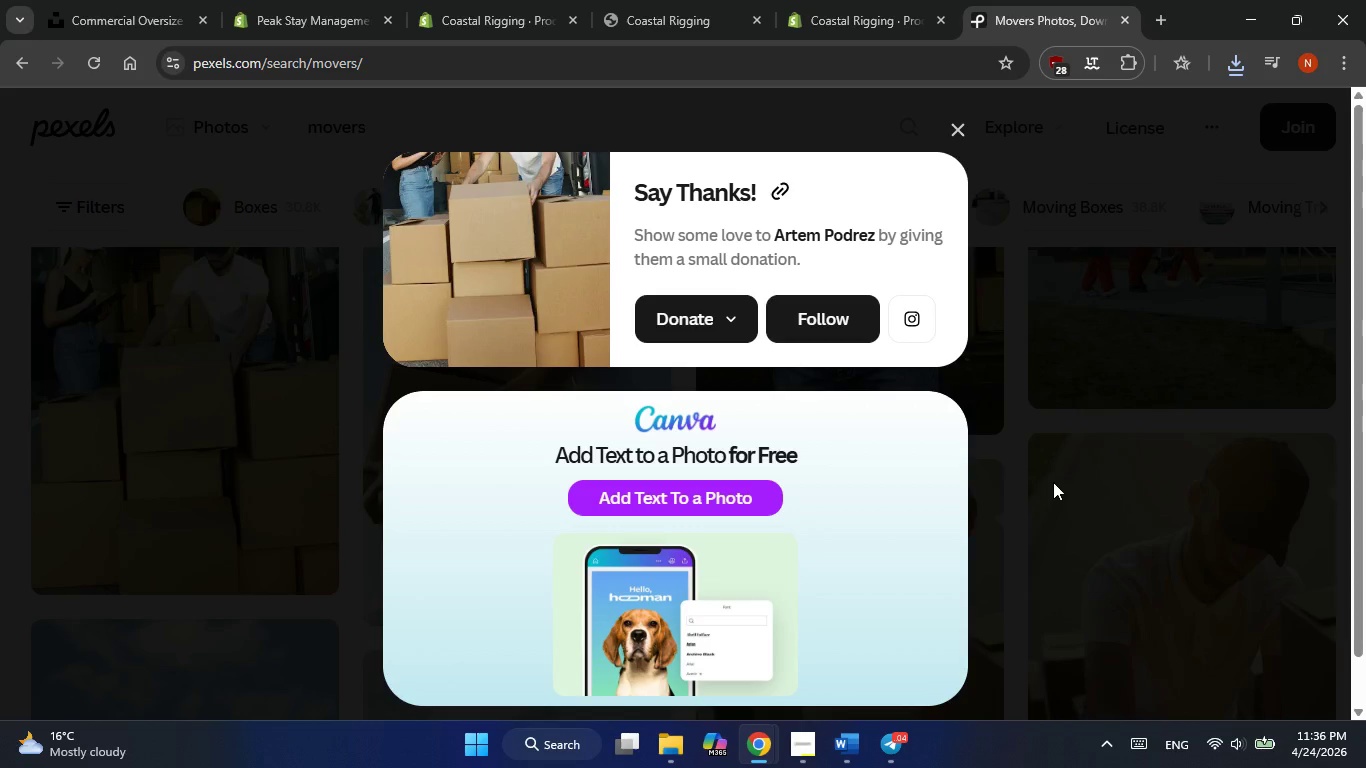 
left_click([1099, 482])
 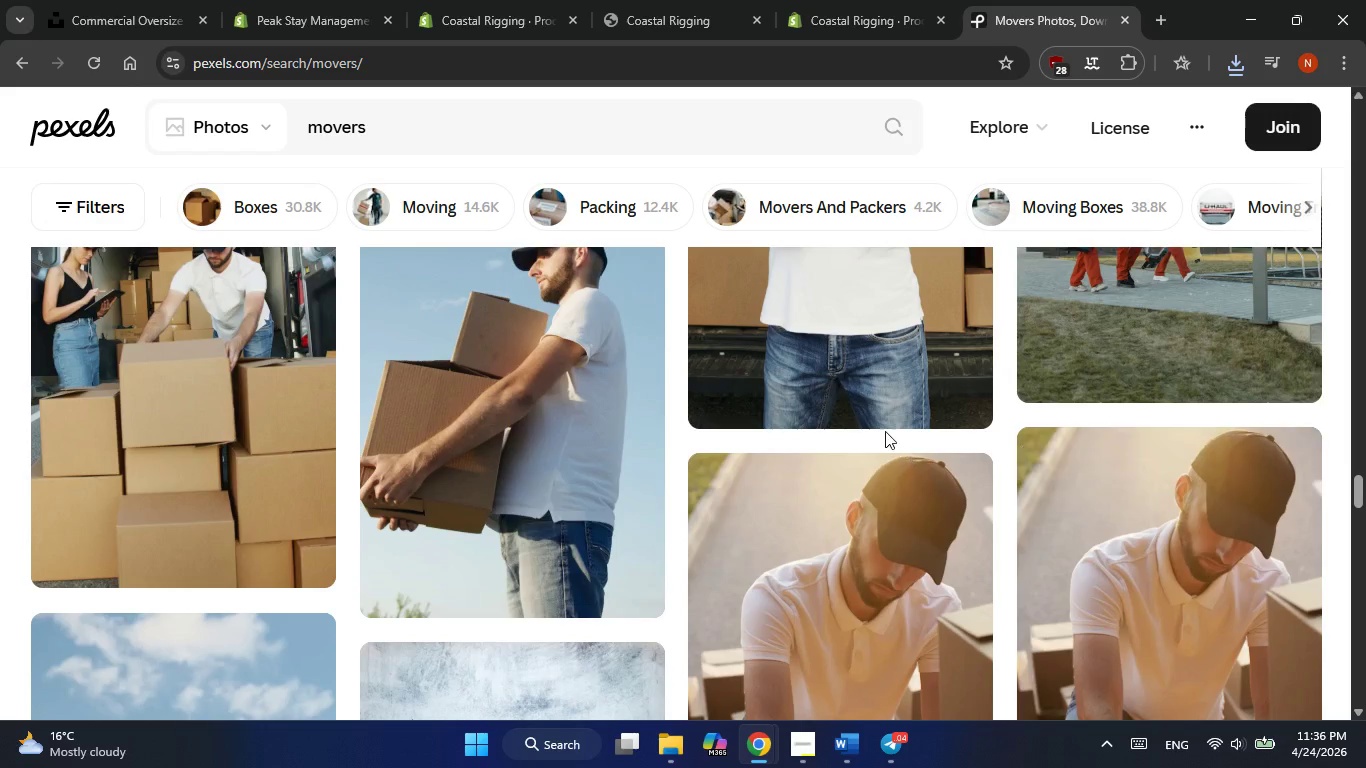 
scroll: coordinate [884, 430], scroll_direction: down, amount: 4.0
 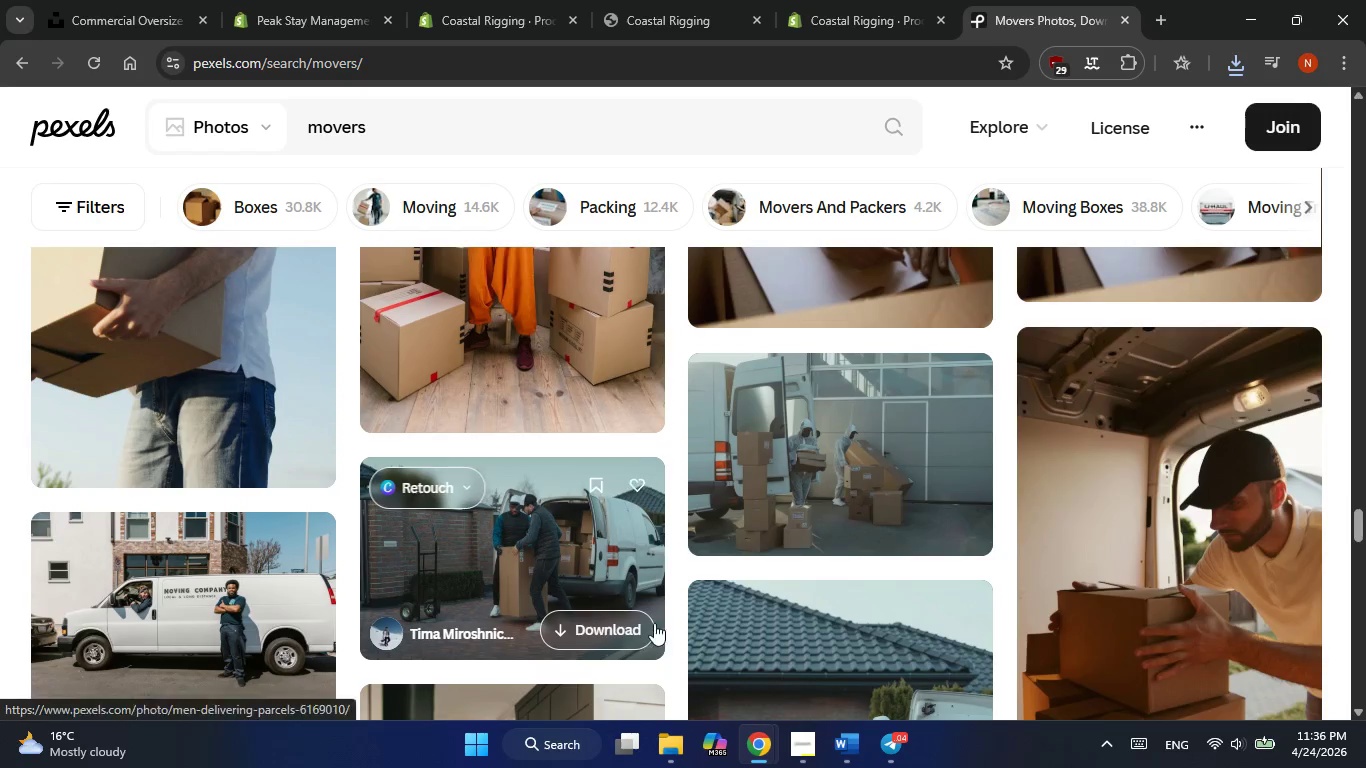 
left_click([614, 634])
 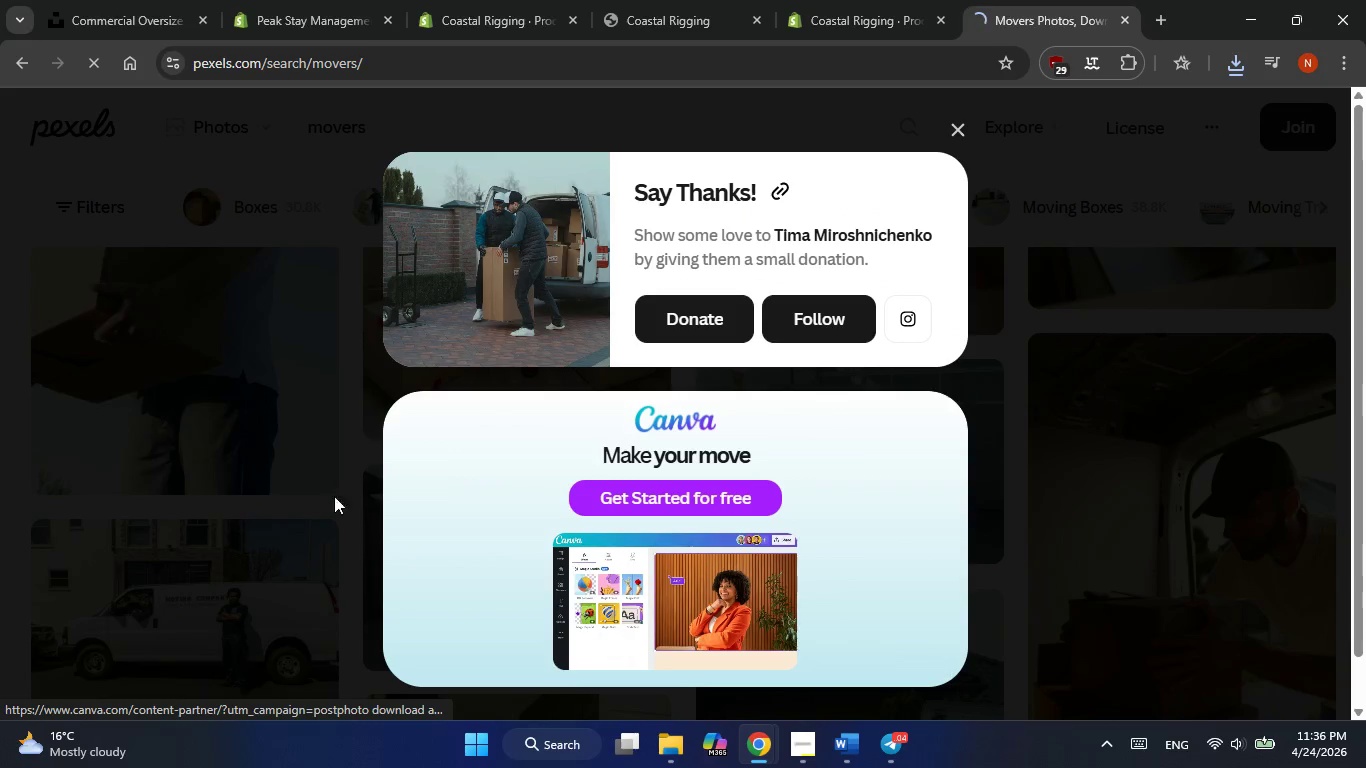 
left_click([164, 405])
 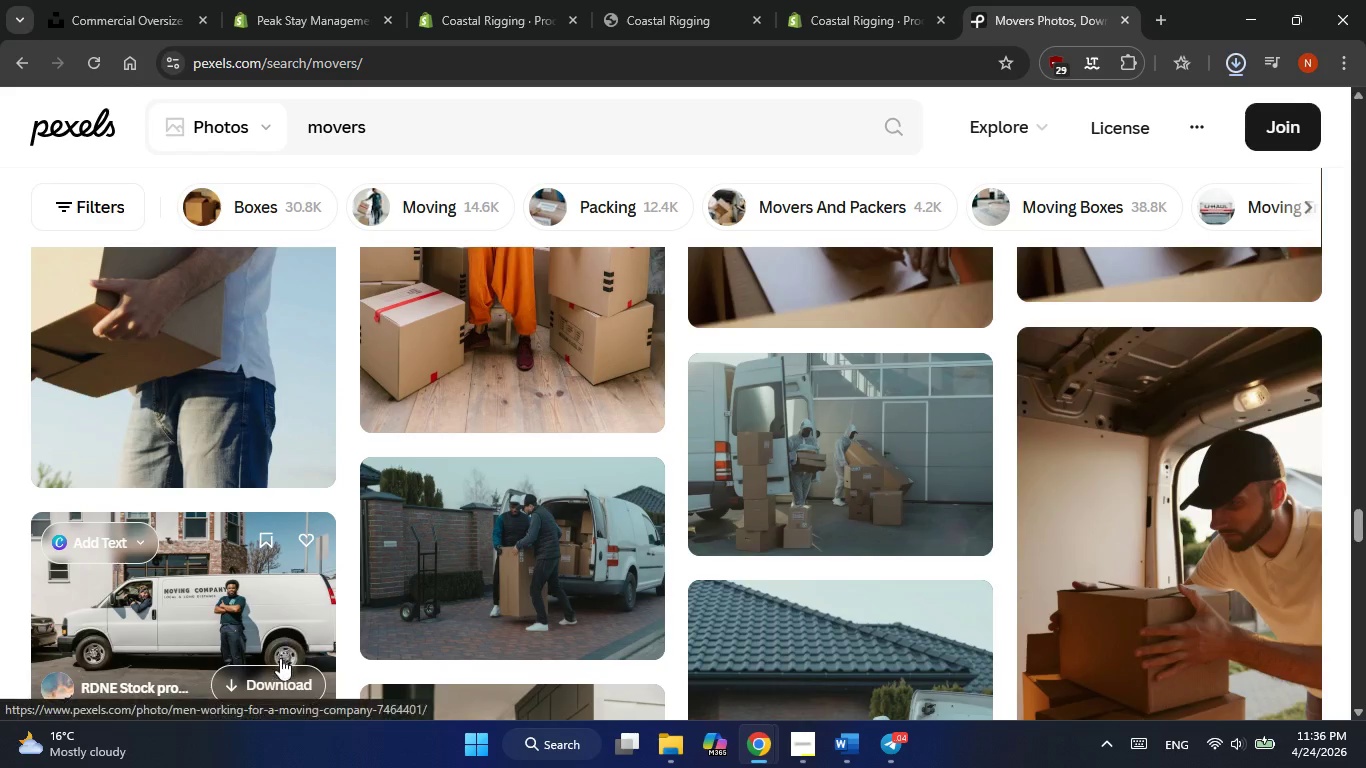 
left_click([272, 677])
 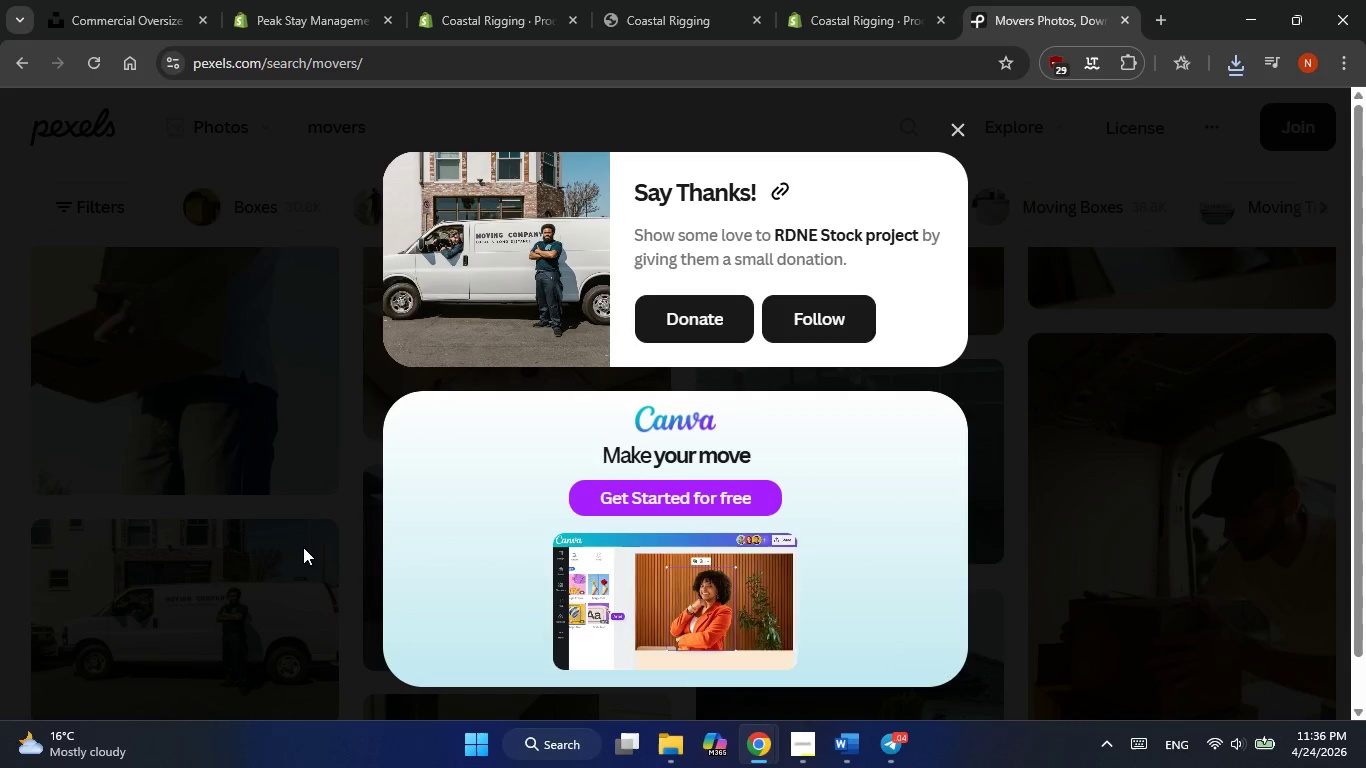 
wait(5.12)
 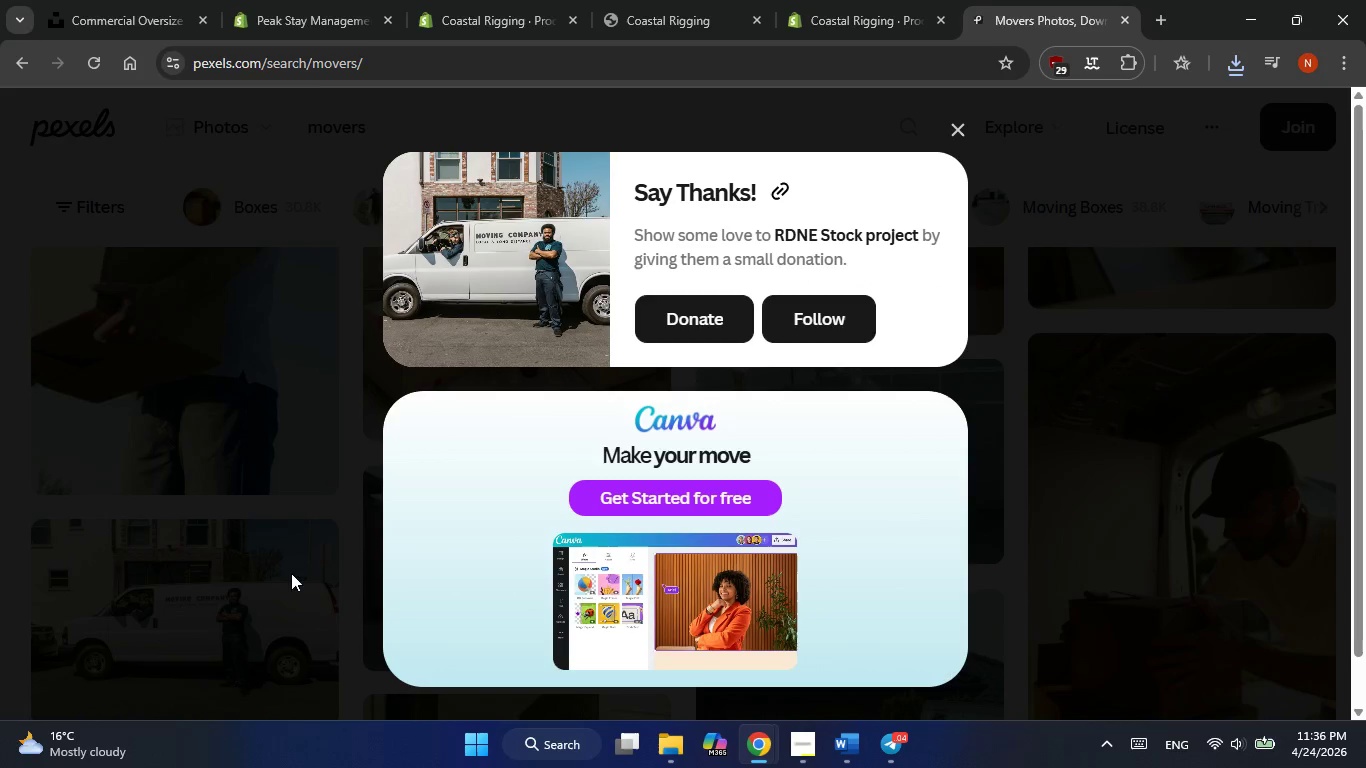 
left_click([858, 0])
 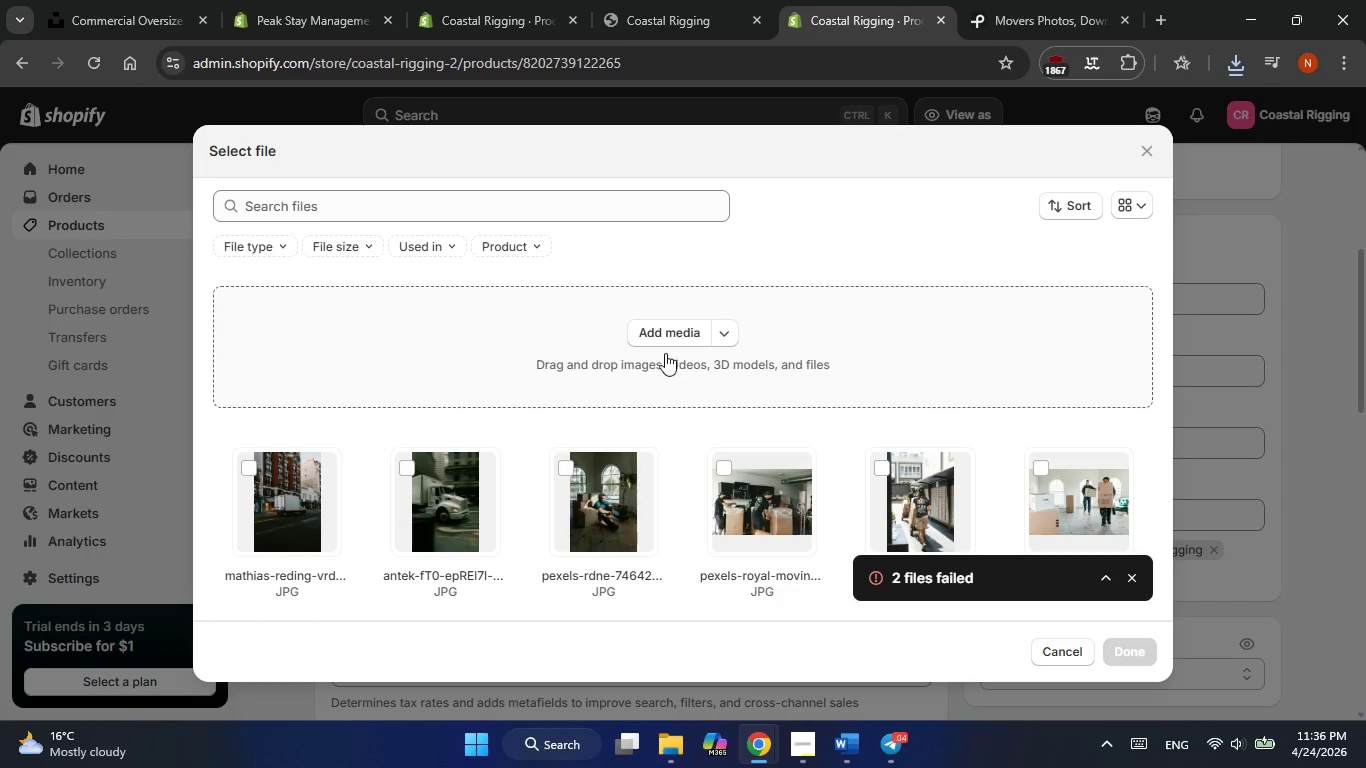 
left_click([670, 336])
 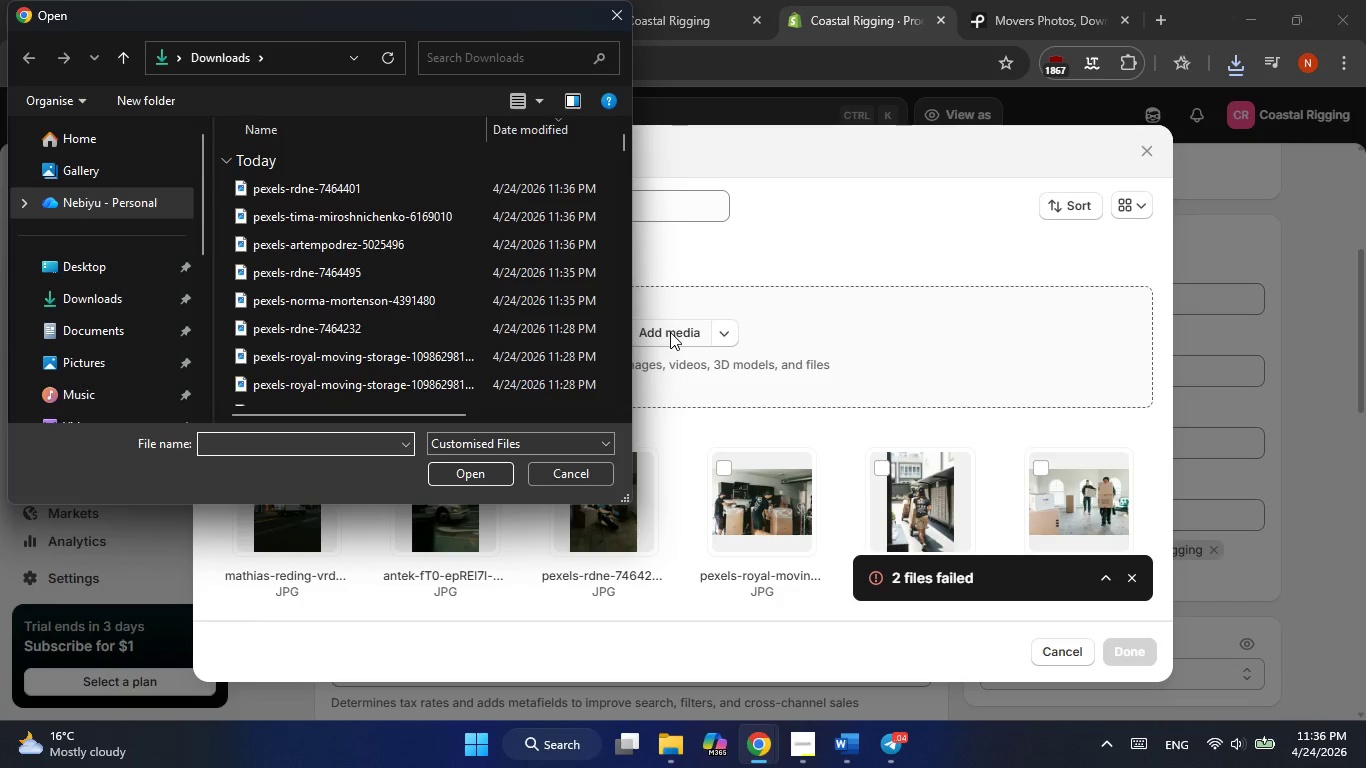 
wait(10.11)
 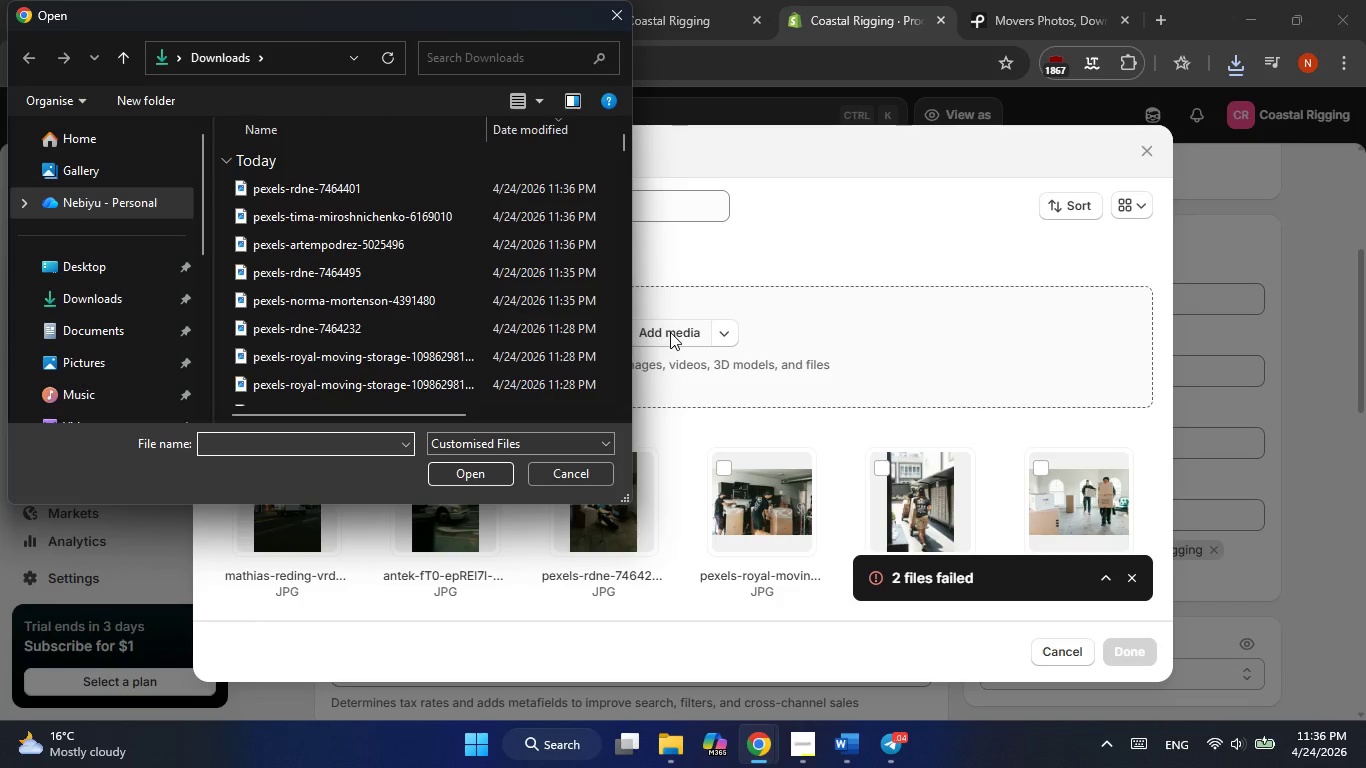 
left_click_drag(start_coordinate=[221, 187], to_coordinate=[386, 244])
 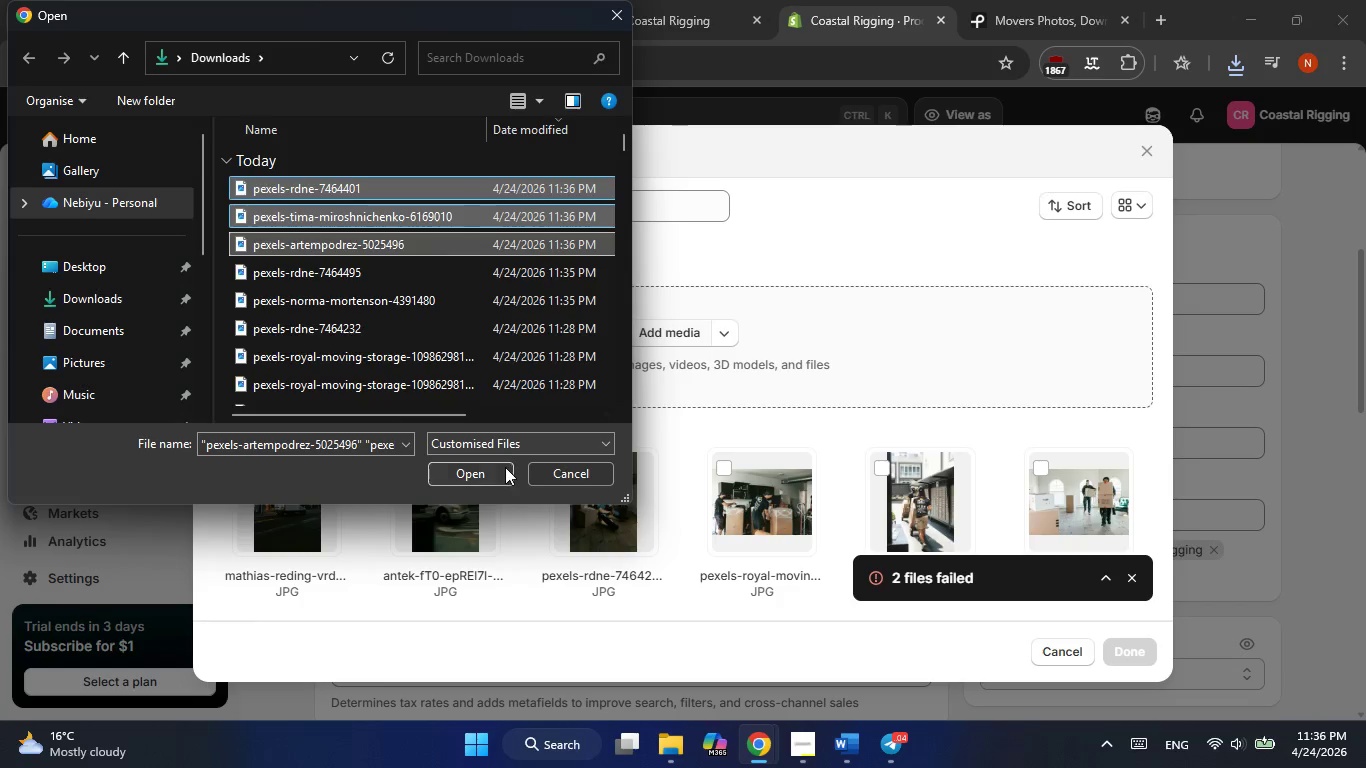 
left_click([504, 467])
 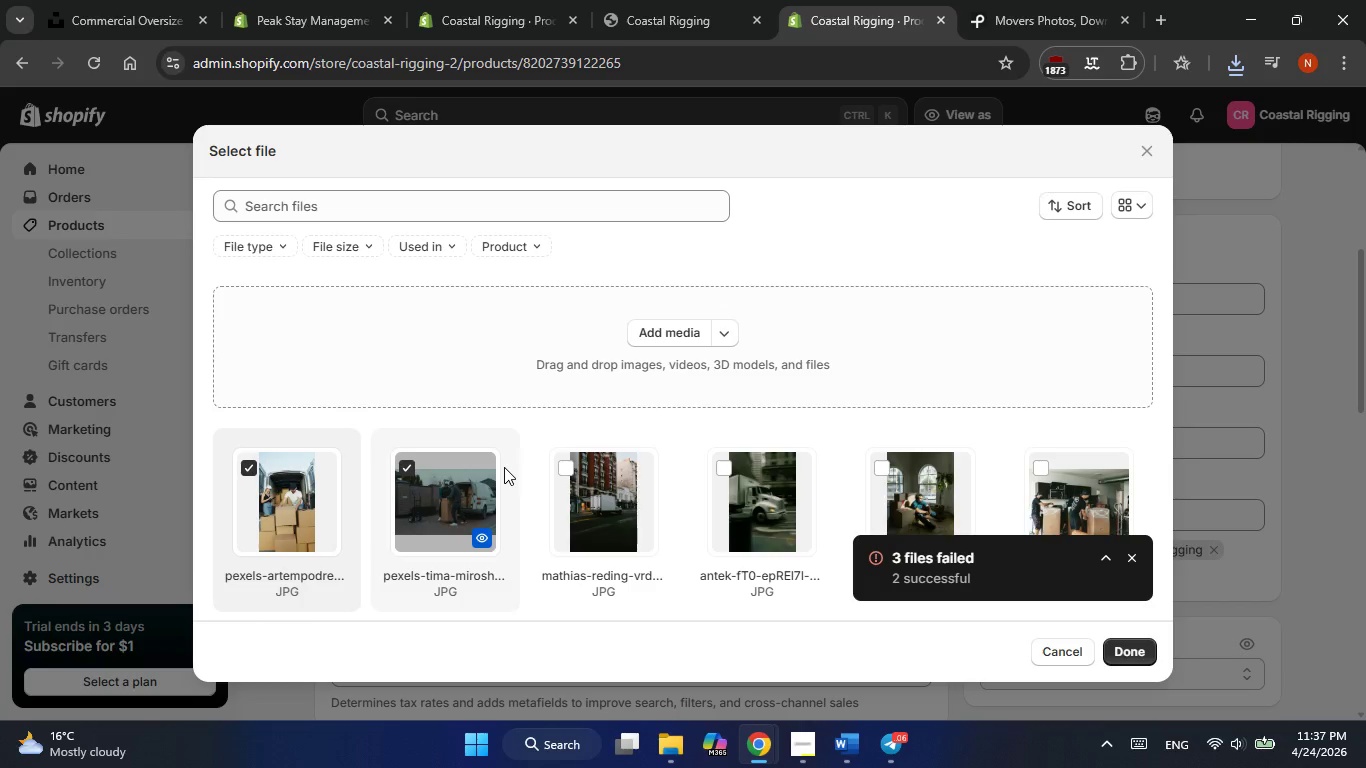 
wait(19.3)
 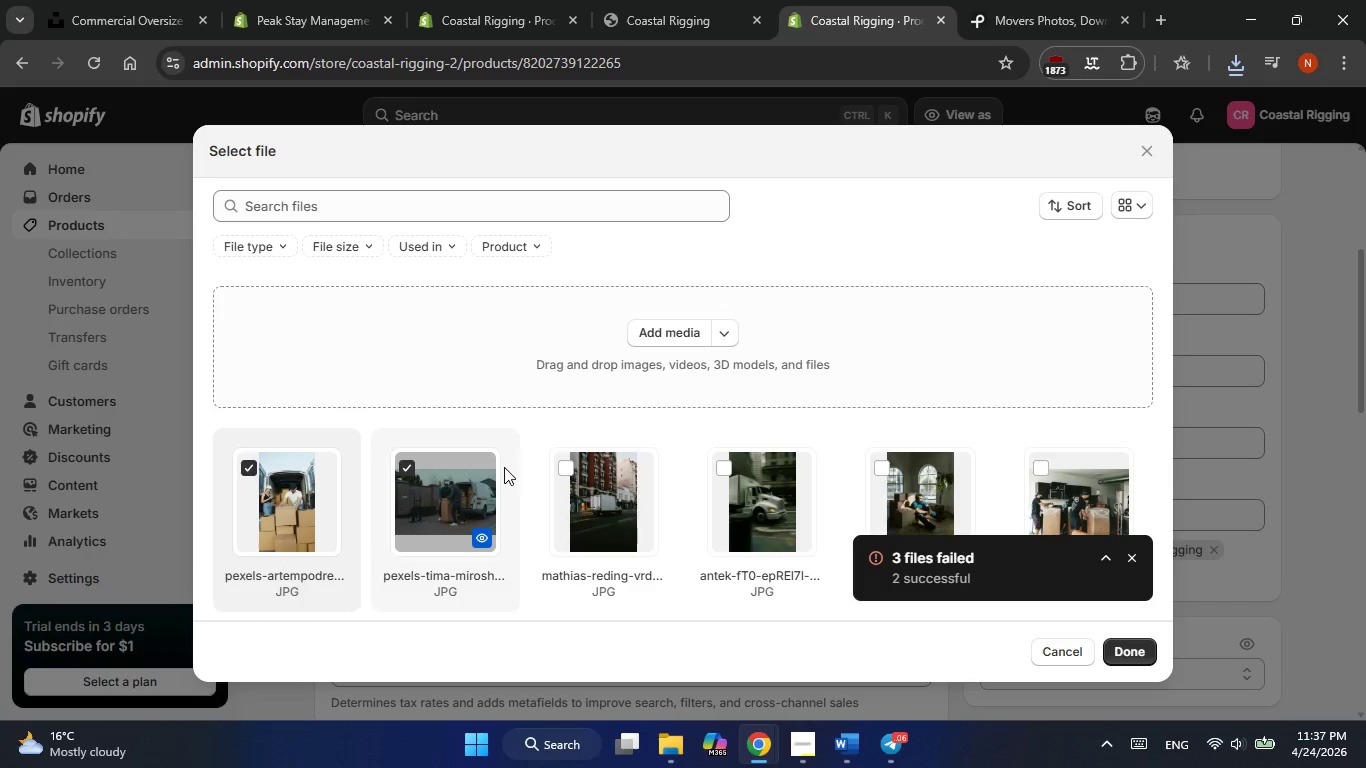 
left_click([1139, 650])
 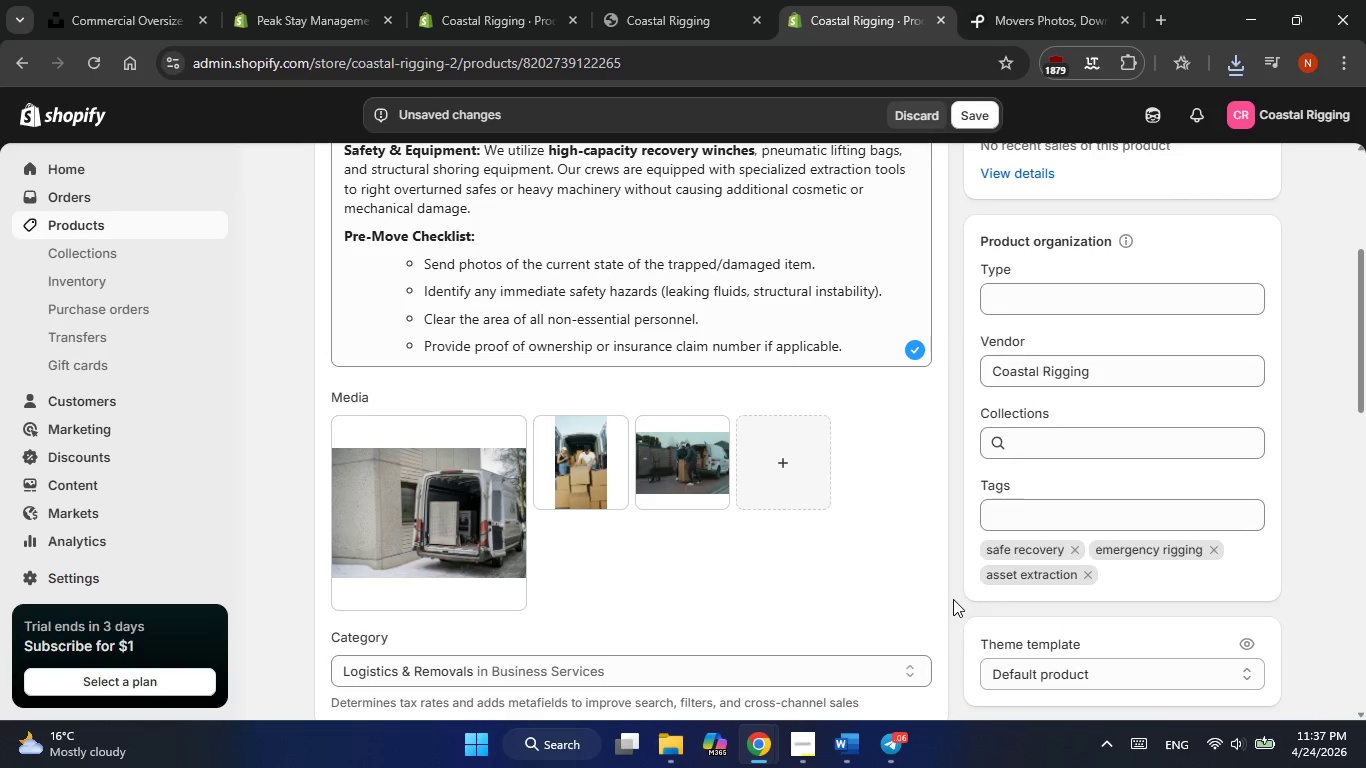 
scroll: coordinate [947, 592], scroll_direction: up, amount: 8.0
 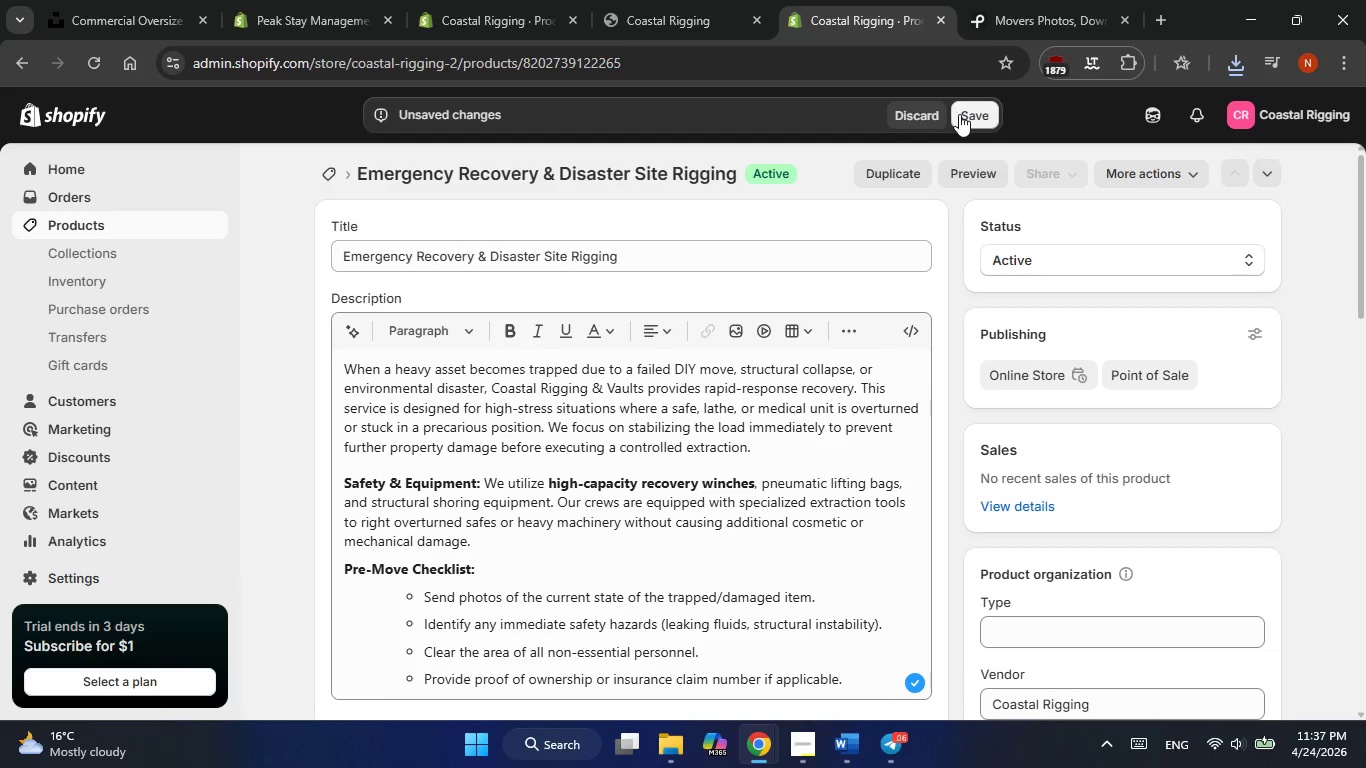 
left_click([959, 114])
 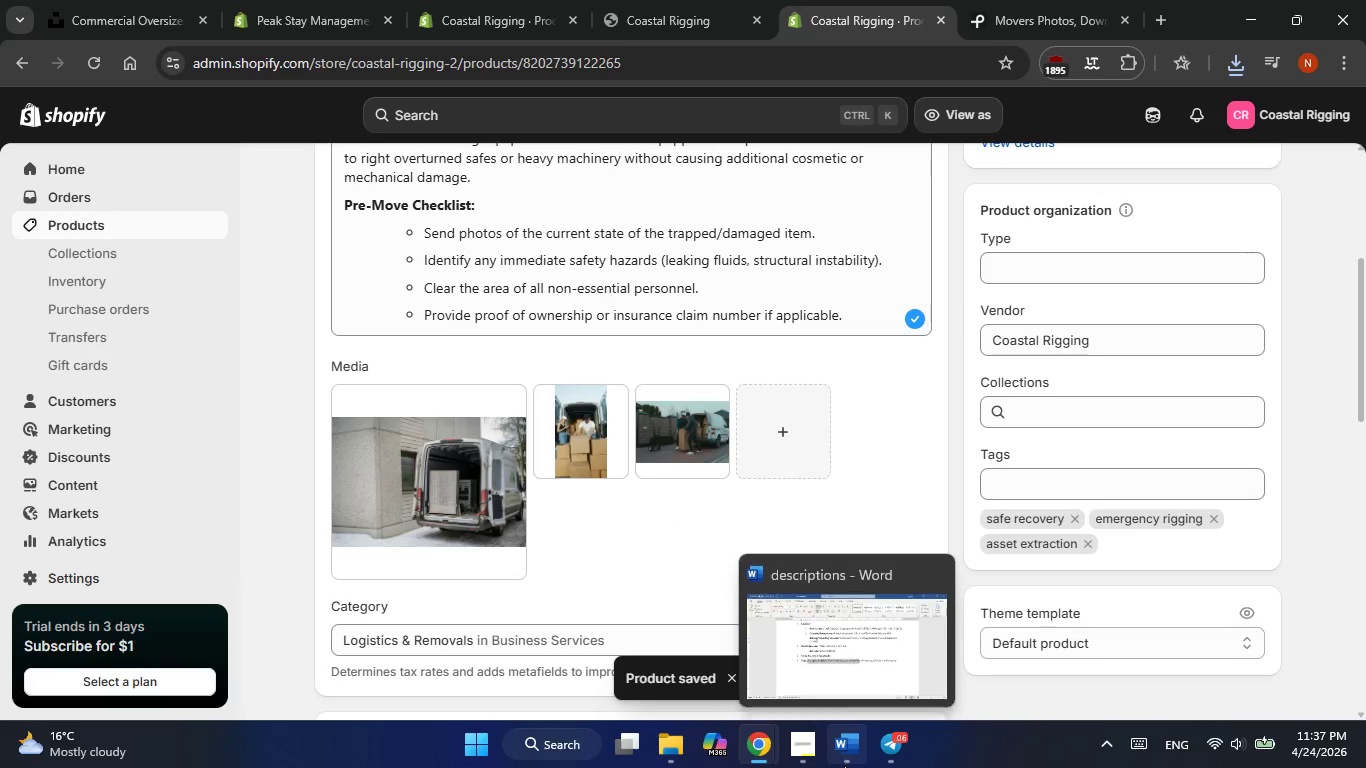 
wait(7.98)
 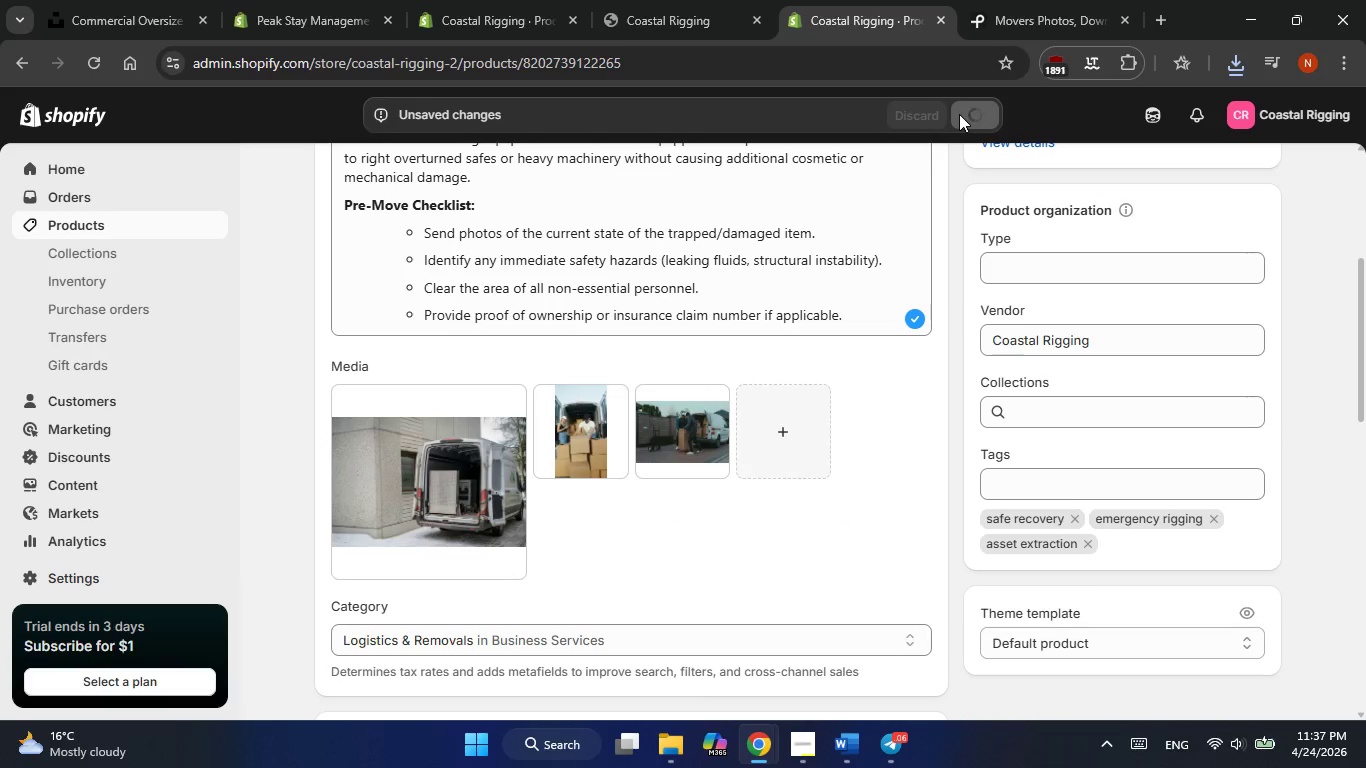 
left_click([93, 228])
 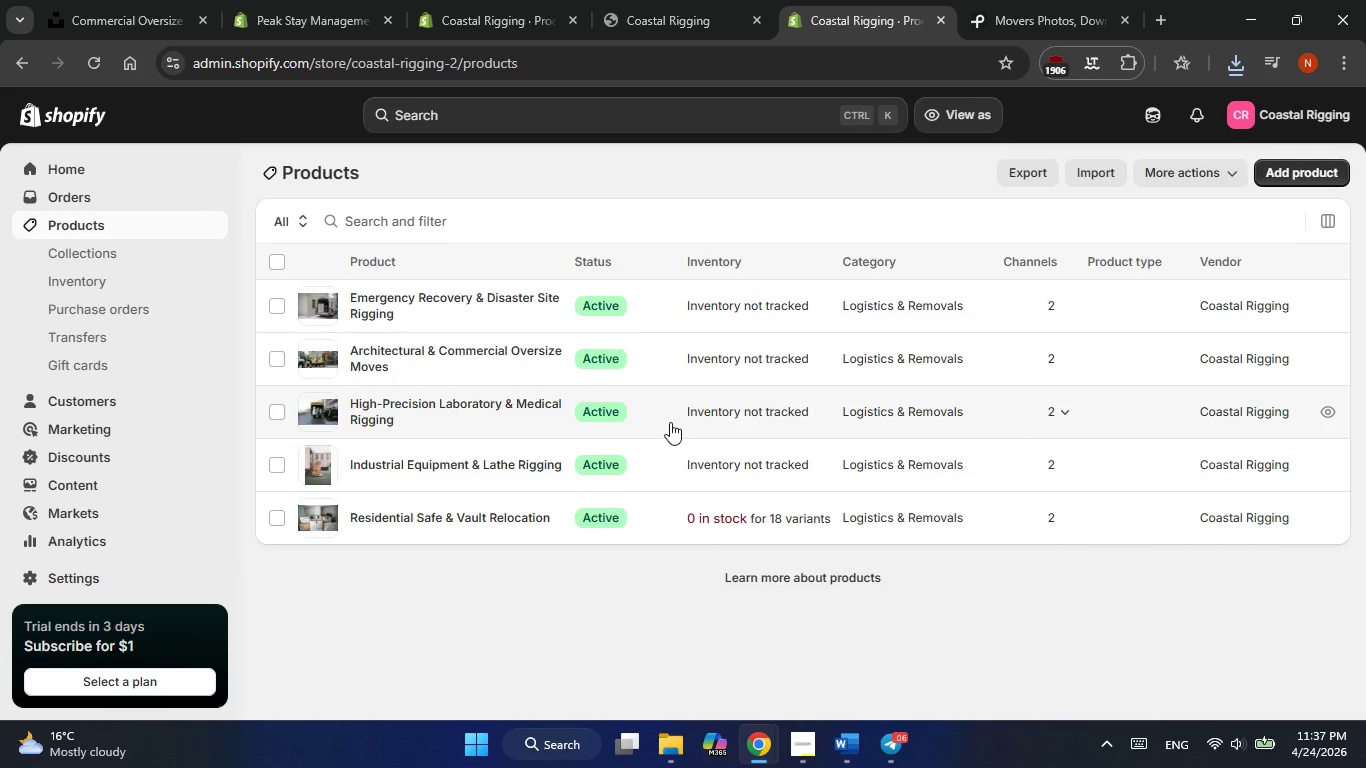 
wait(5.54)
 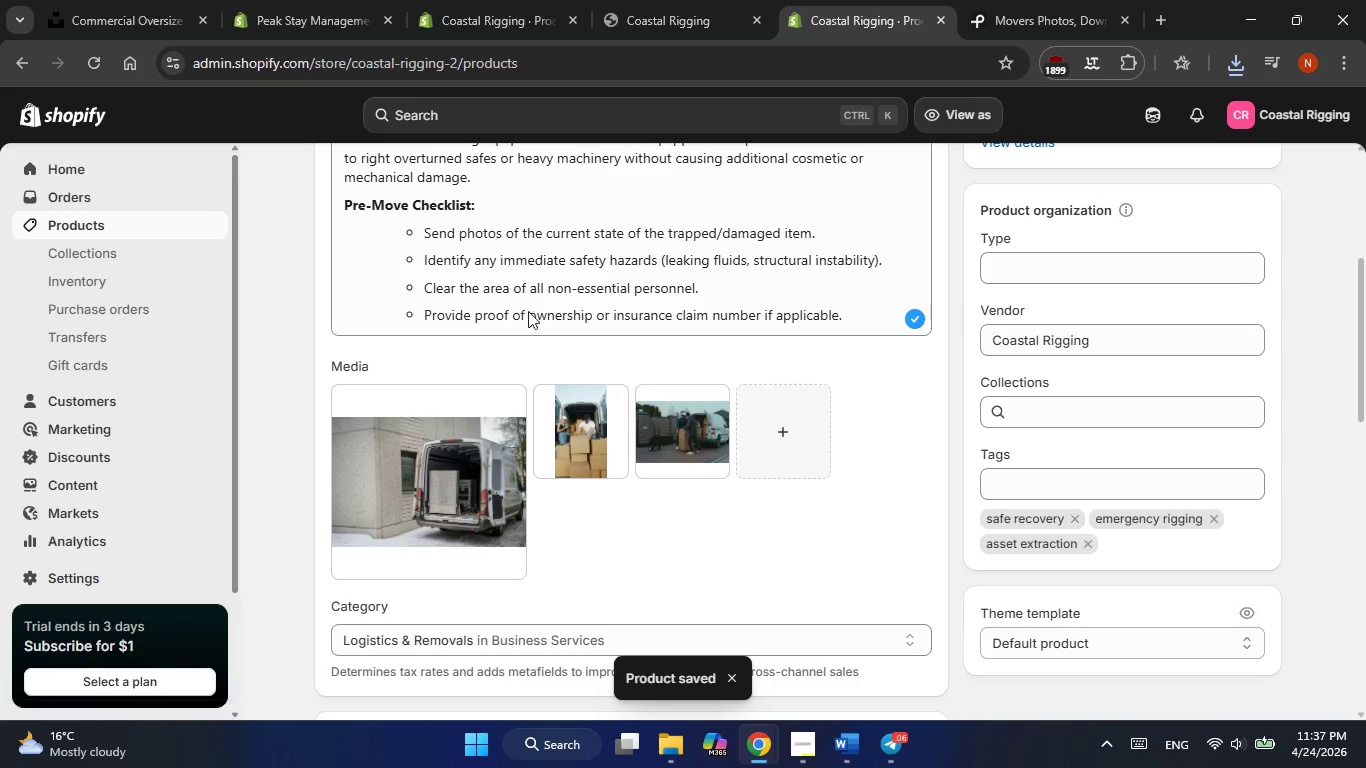 
mouse_move([829, 21])
 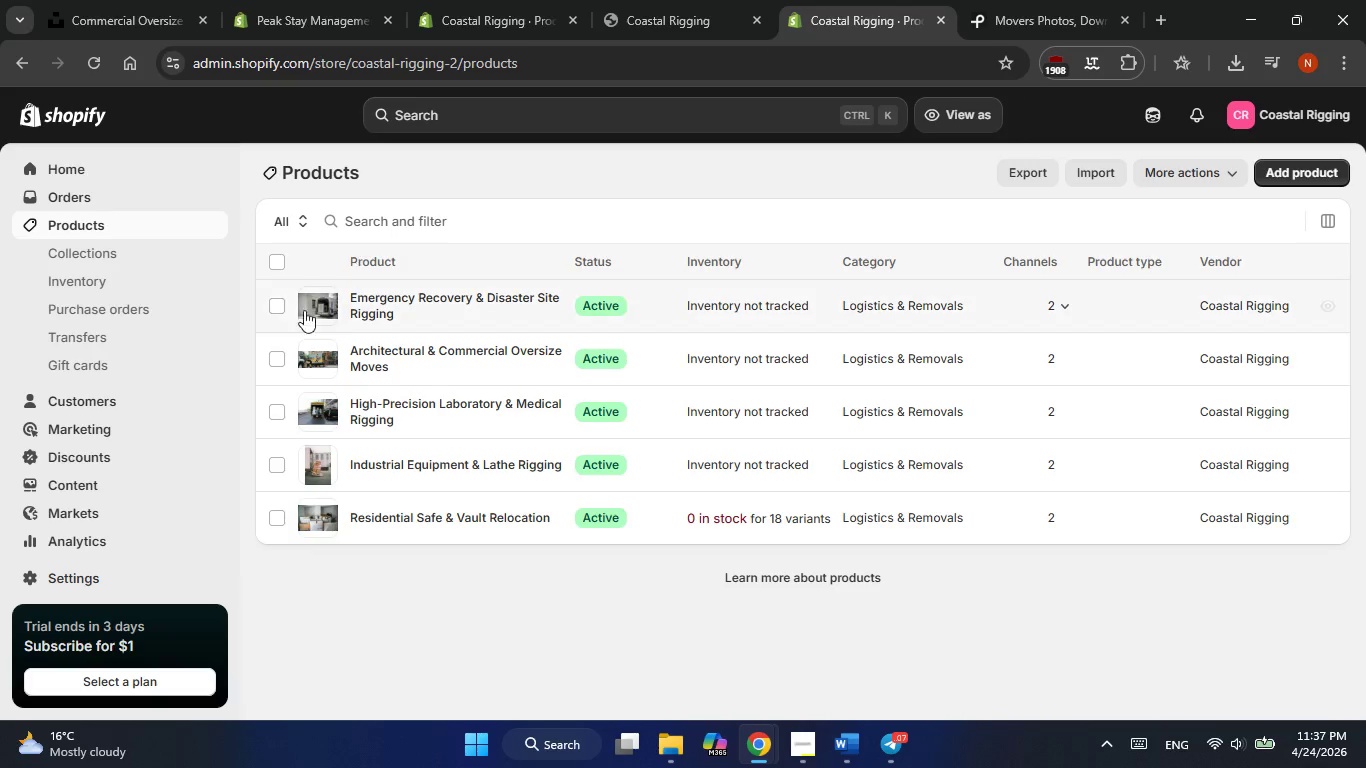 
scroll: coordinate [188, 418], scroll_direction: down, amount: 2.0
 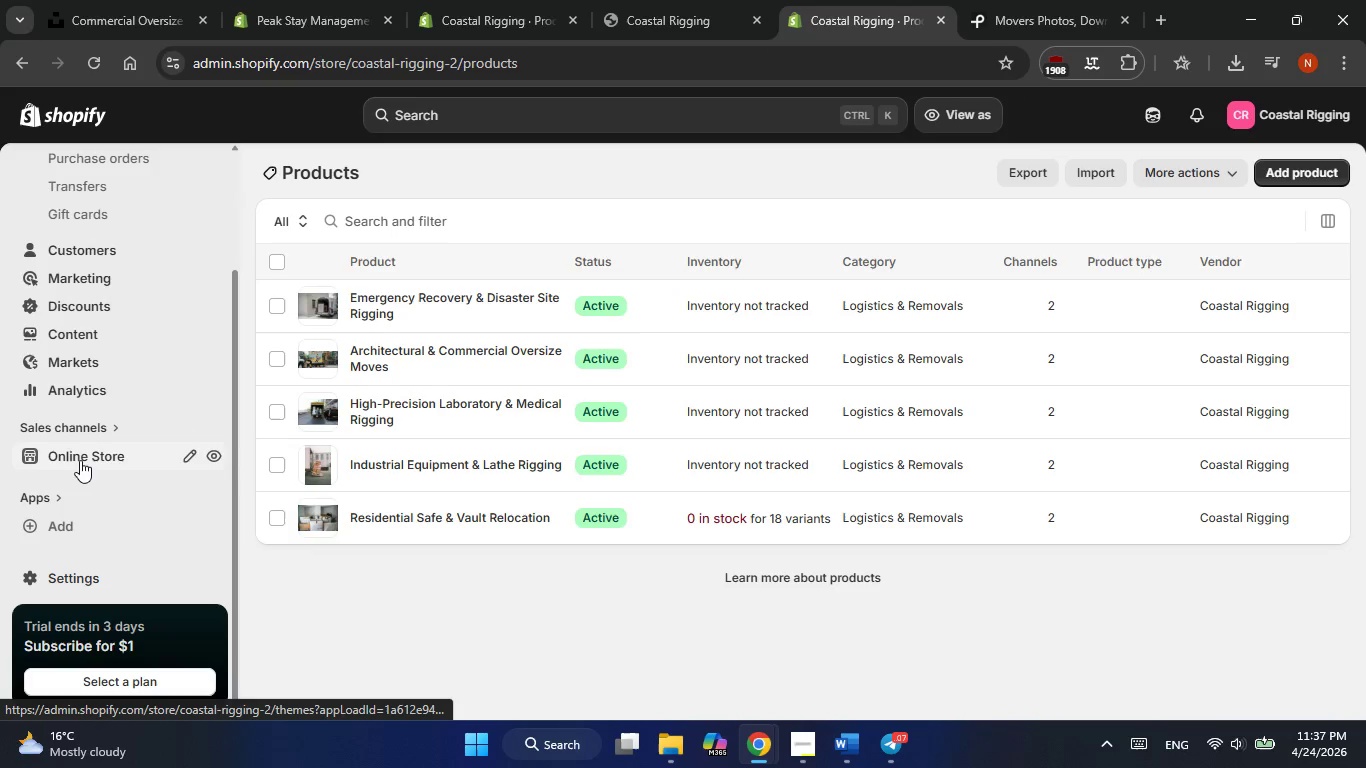 
left_click([79, 464])
 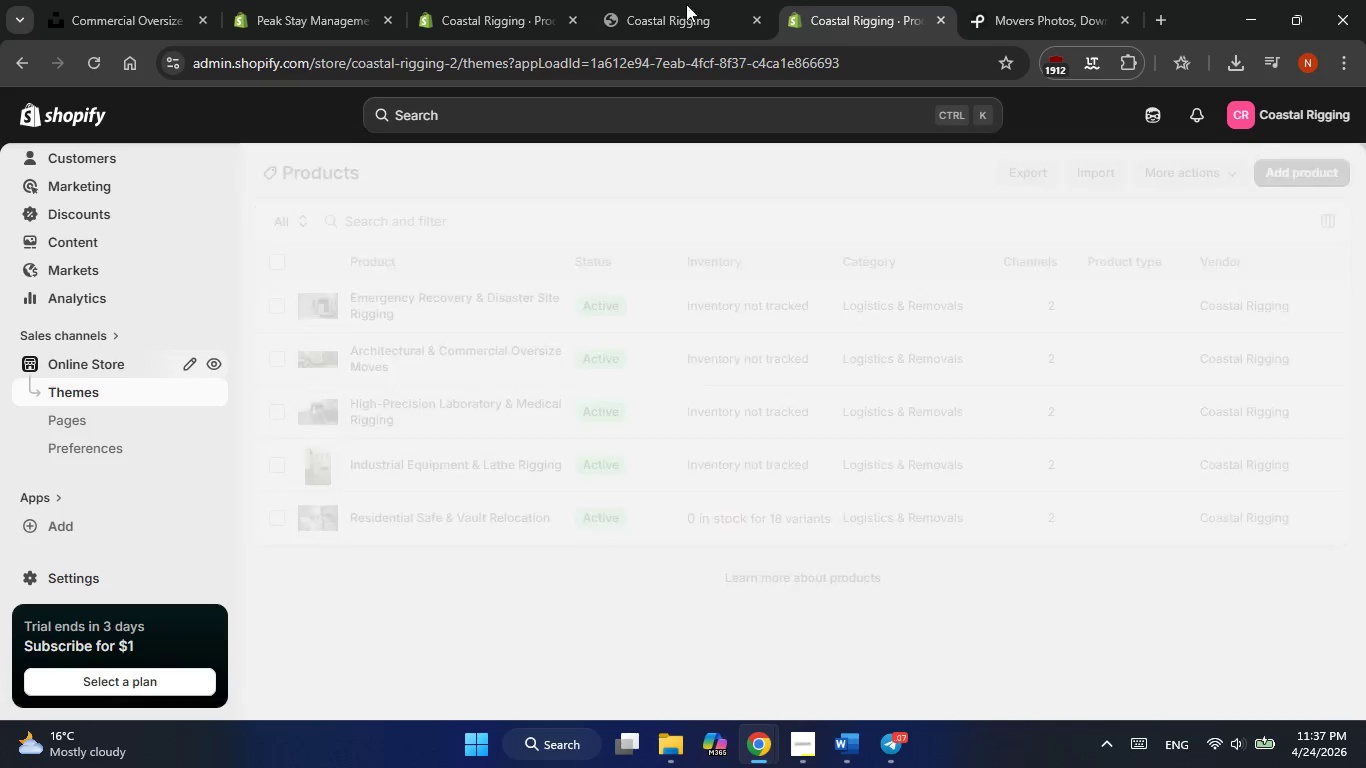 
left_click([659, 5])
 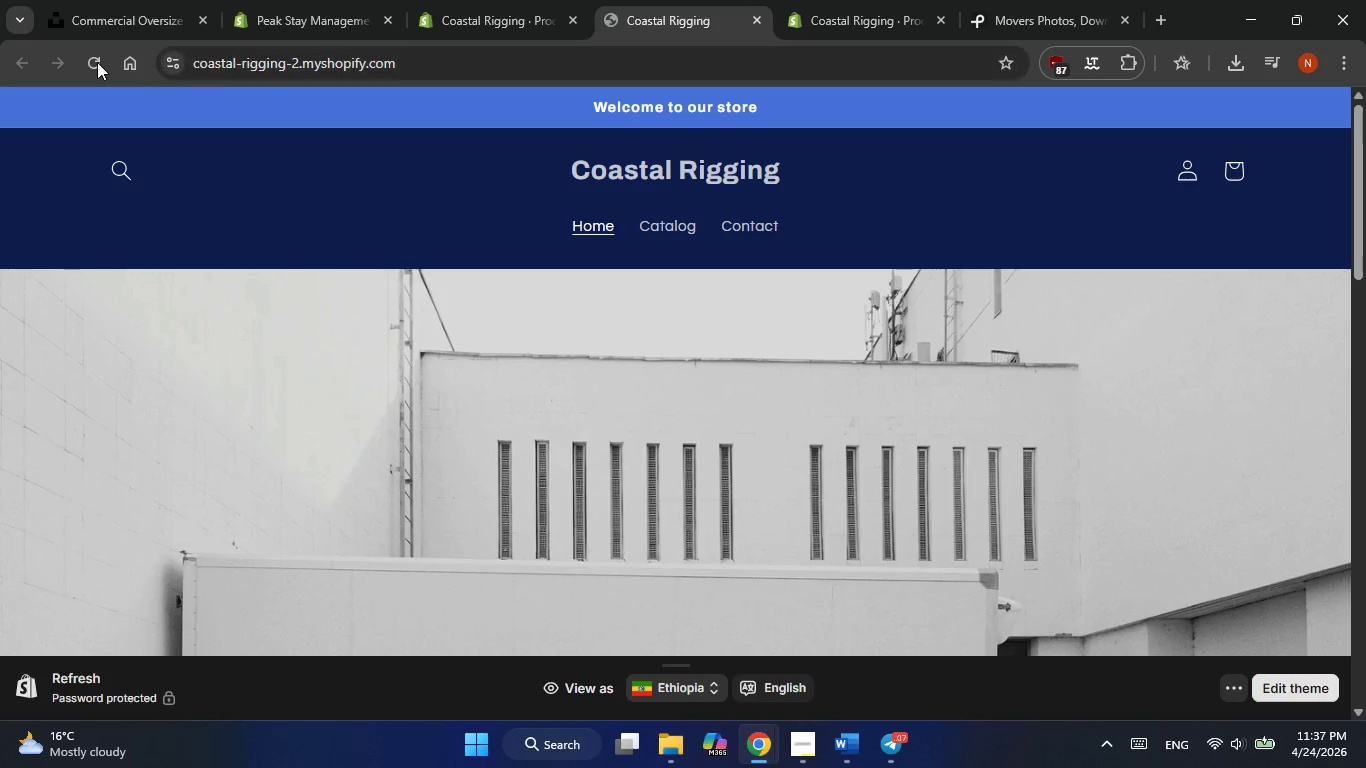 
left_click([95, 62])
 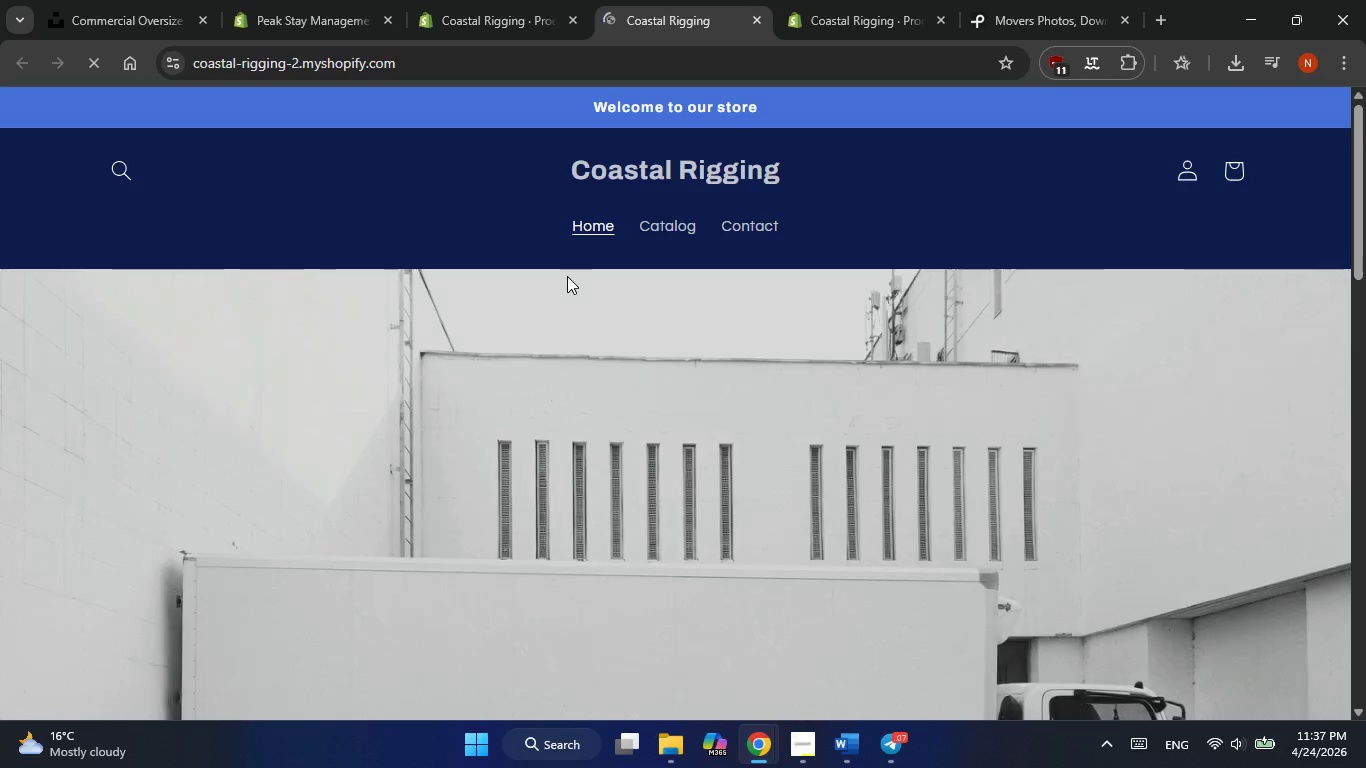 
scroll: coordinate [649, 341], scroll_direction: down, amount: 7.0
 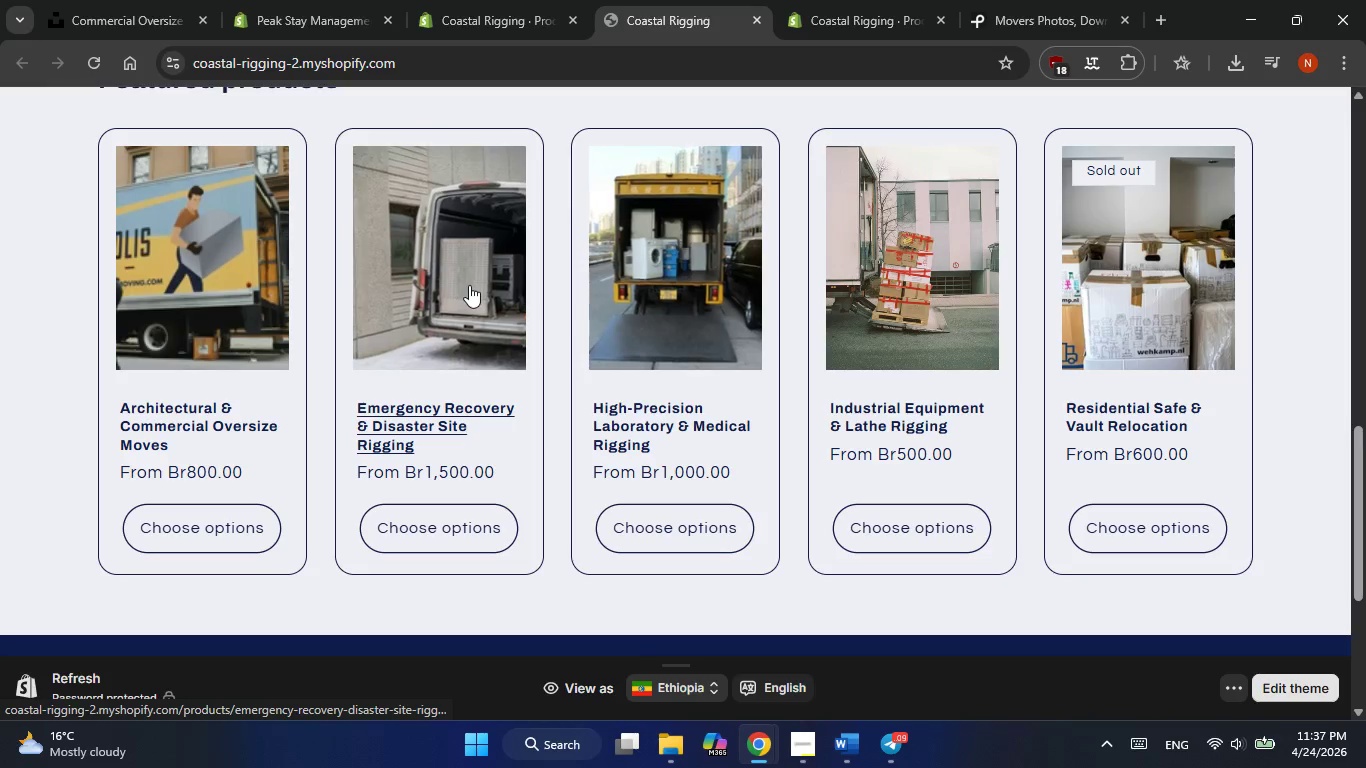 
double_click([469, 285])
 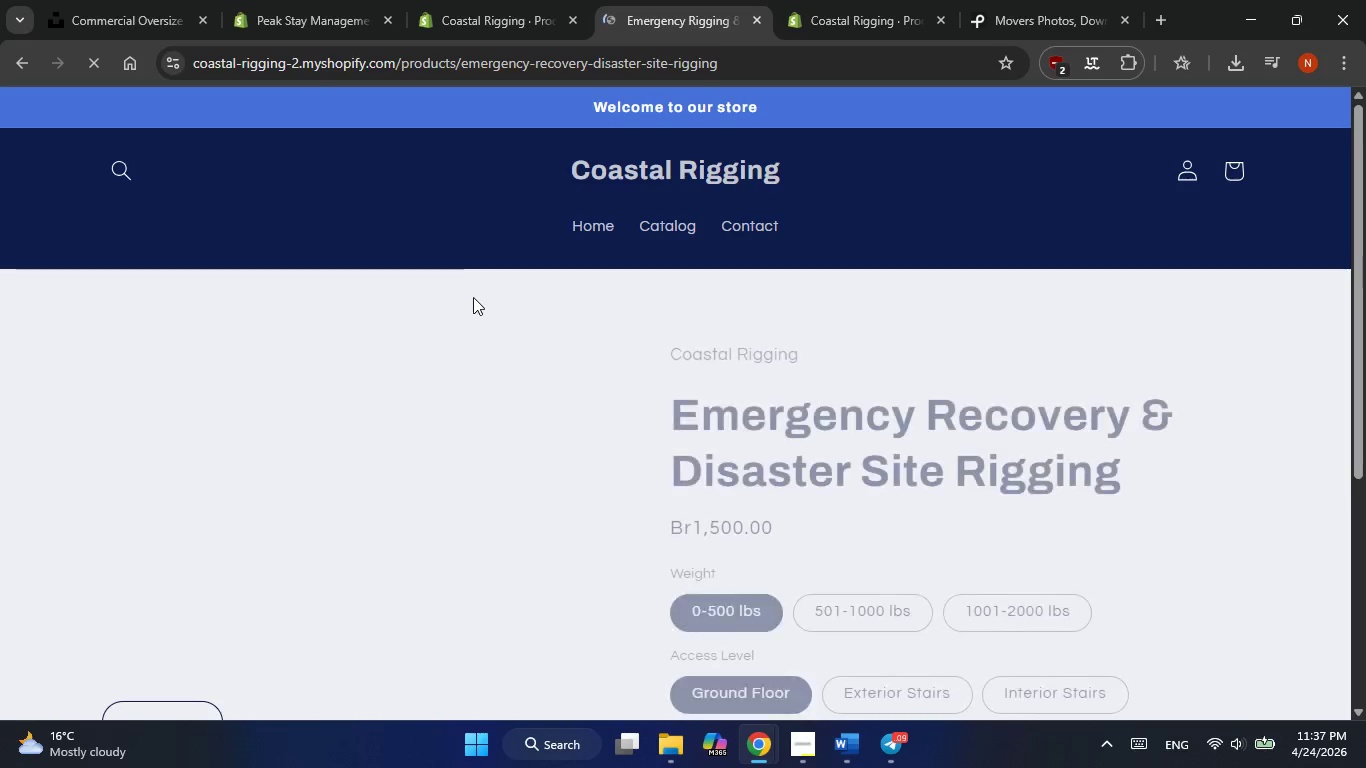 
scroll: coordinate [560, 389], scroll_direction: down, amount: 2.0
 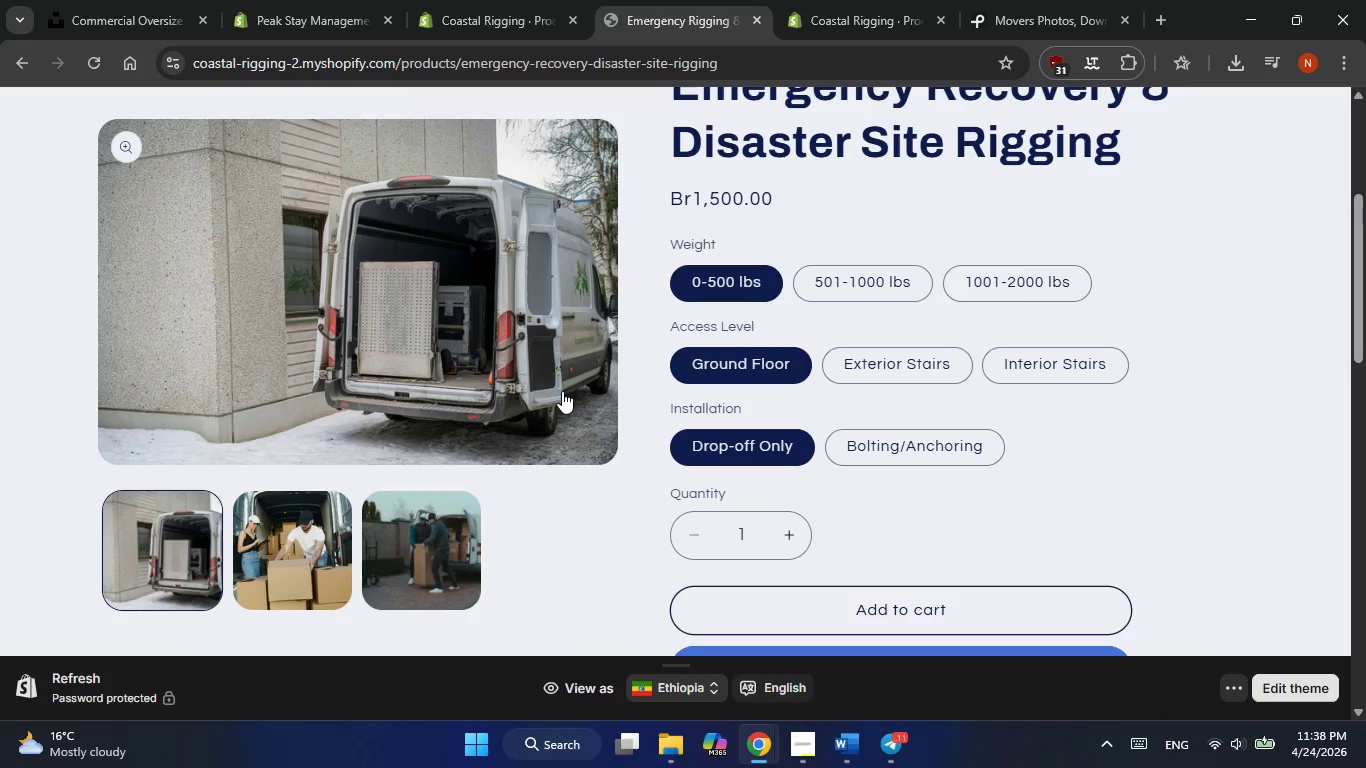 
wait(24.16)
 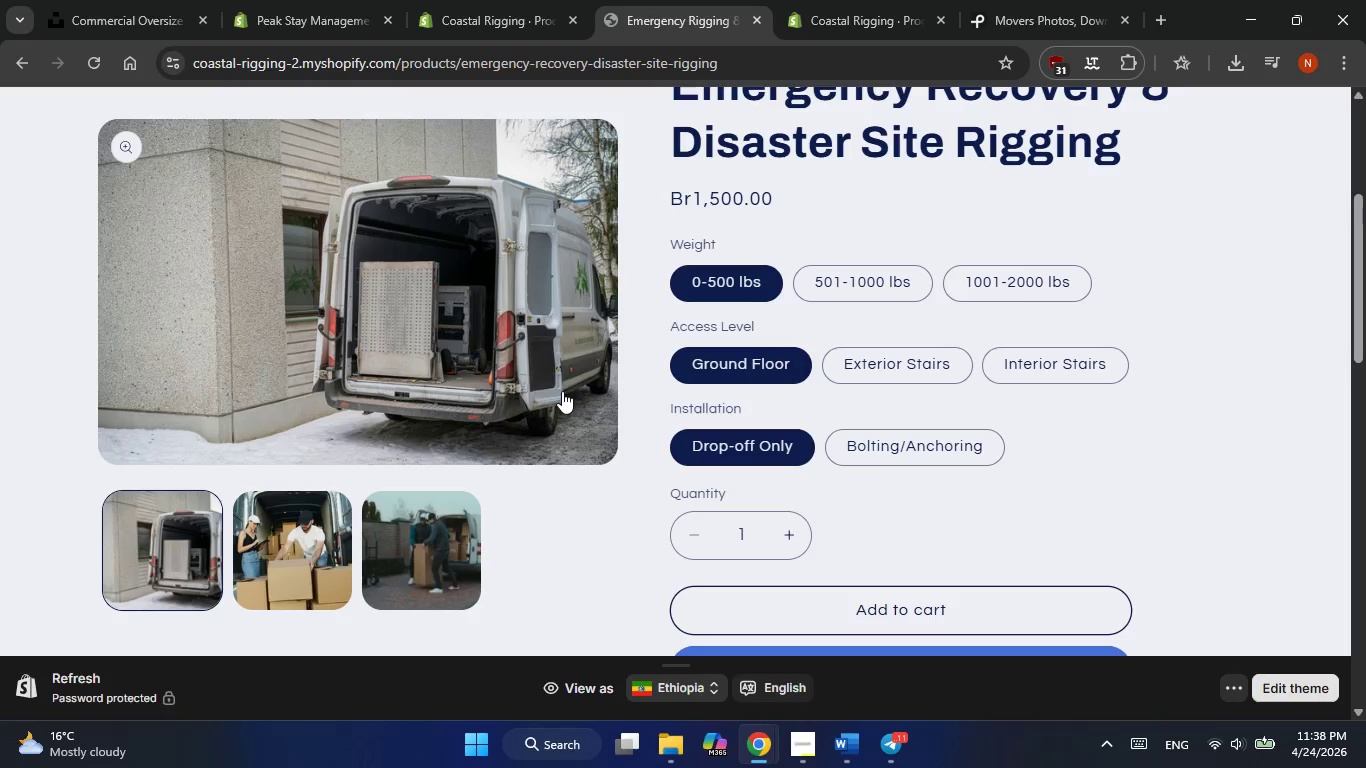 
scroll: coordinate [135, 196], scroll_direction: up, amount: 4.0
 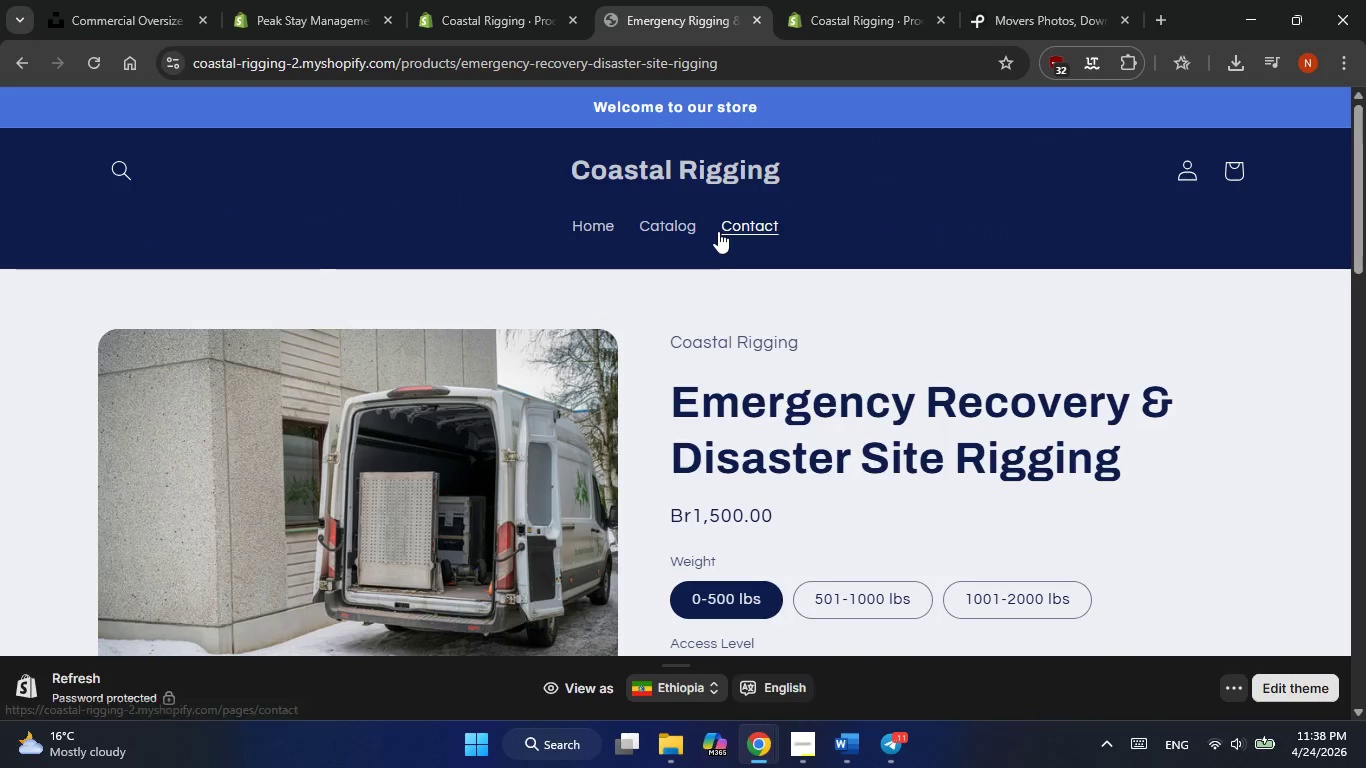 
double_click([677, 226])
 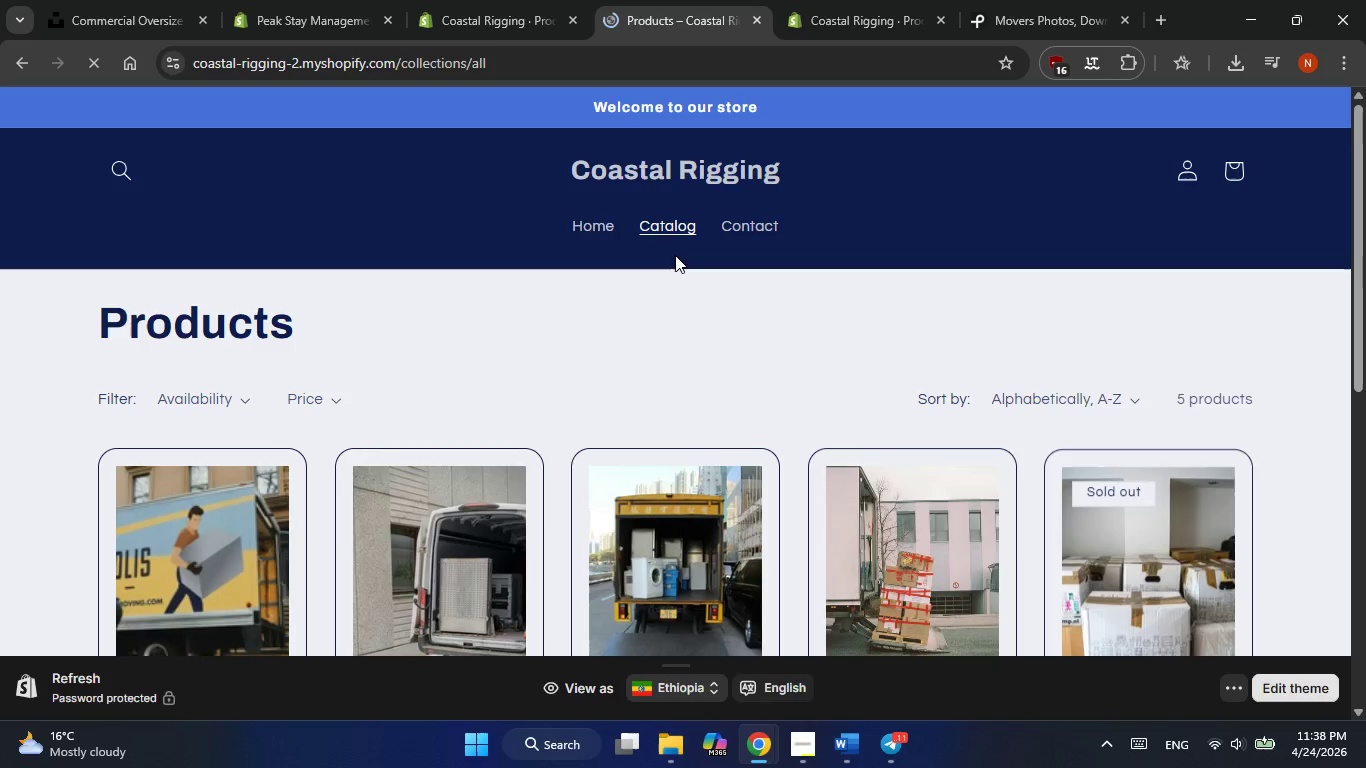 